 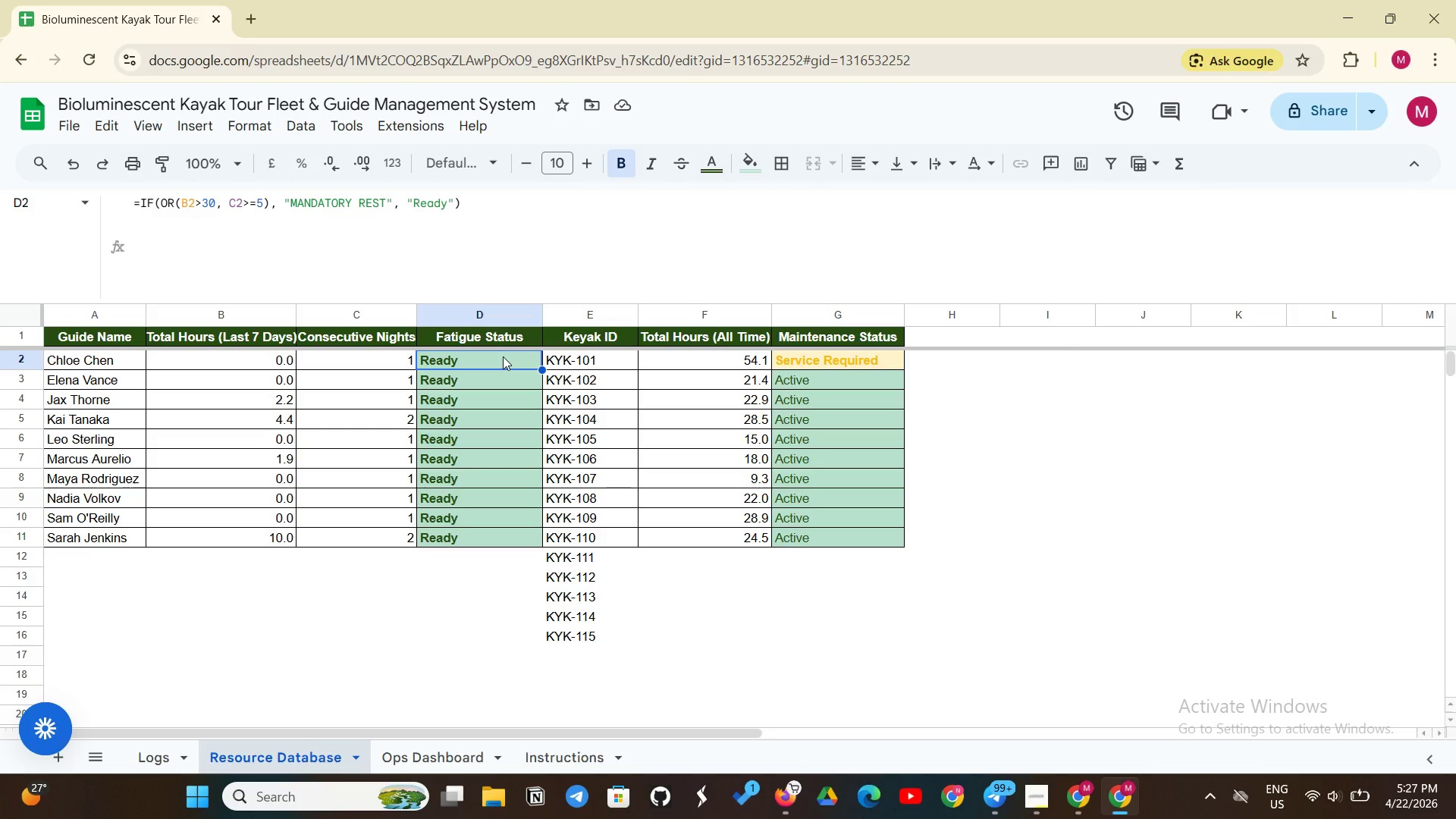 
left_click([276, 367])
 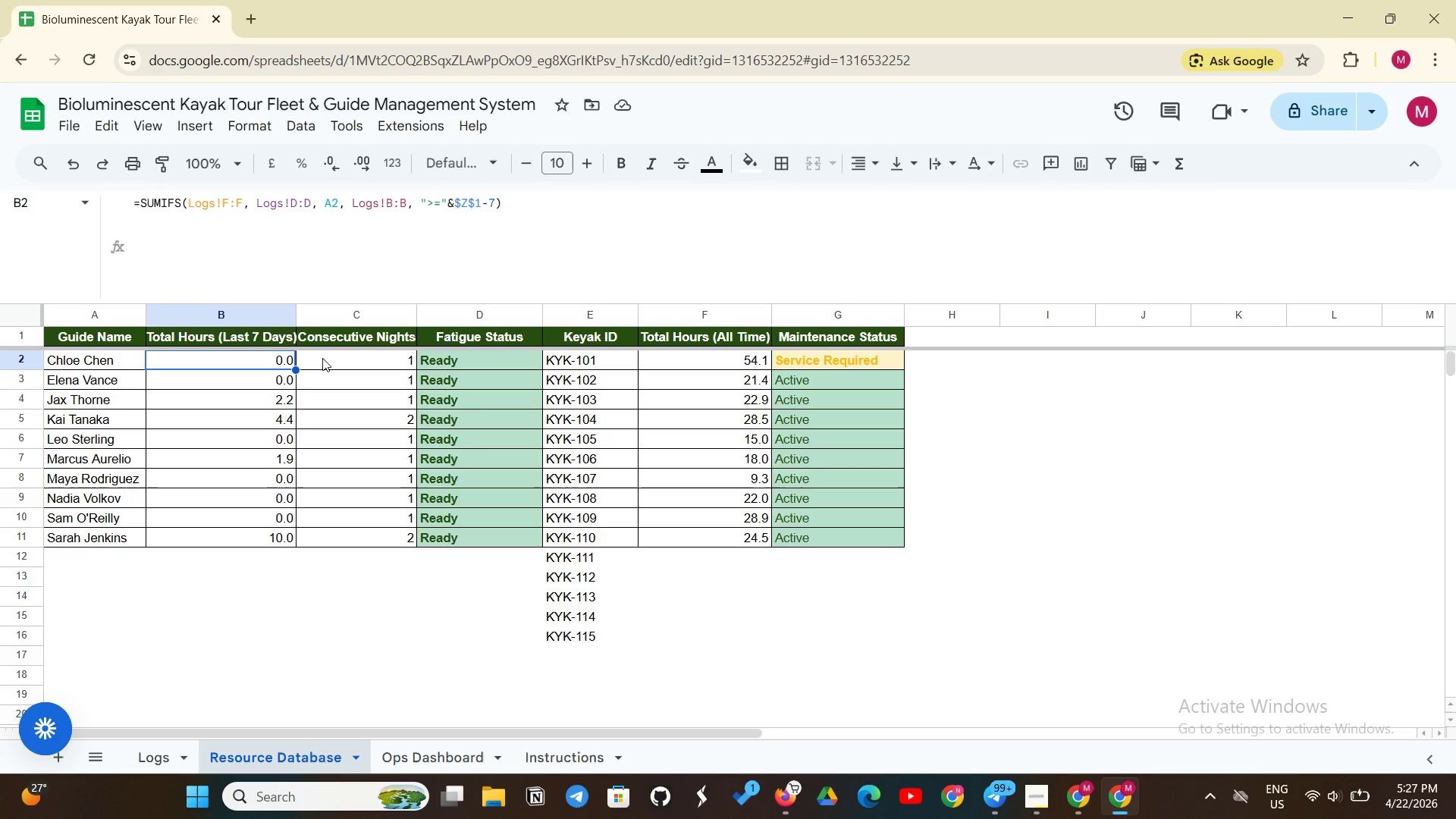 
left_click([328, 356])
 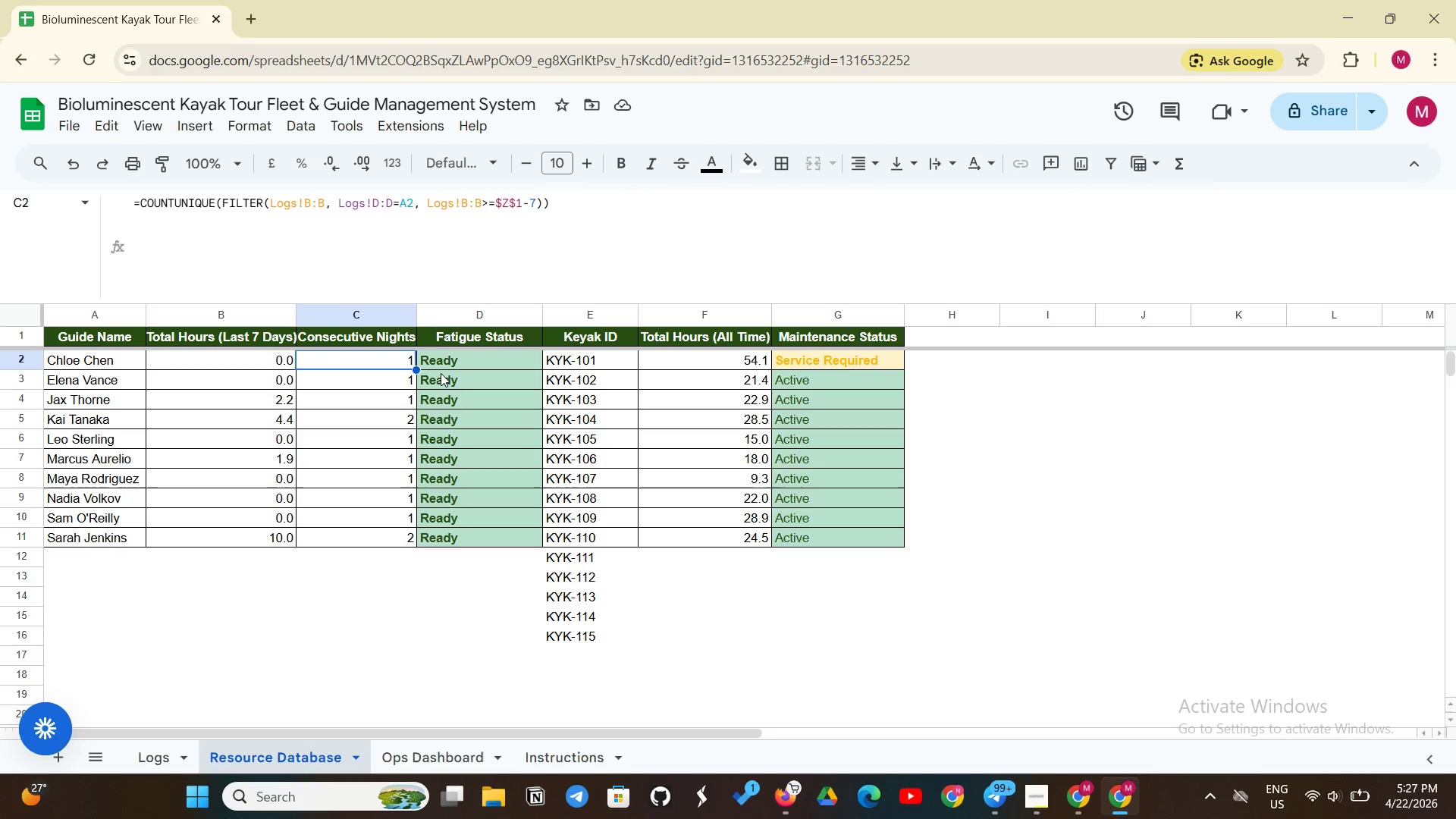 
left_click([462, 363])
 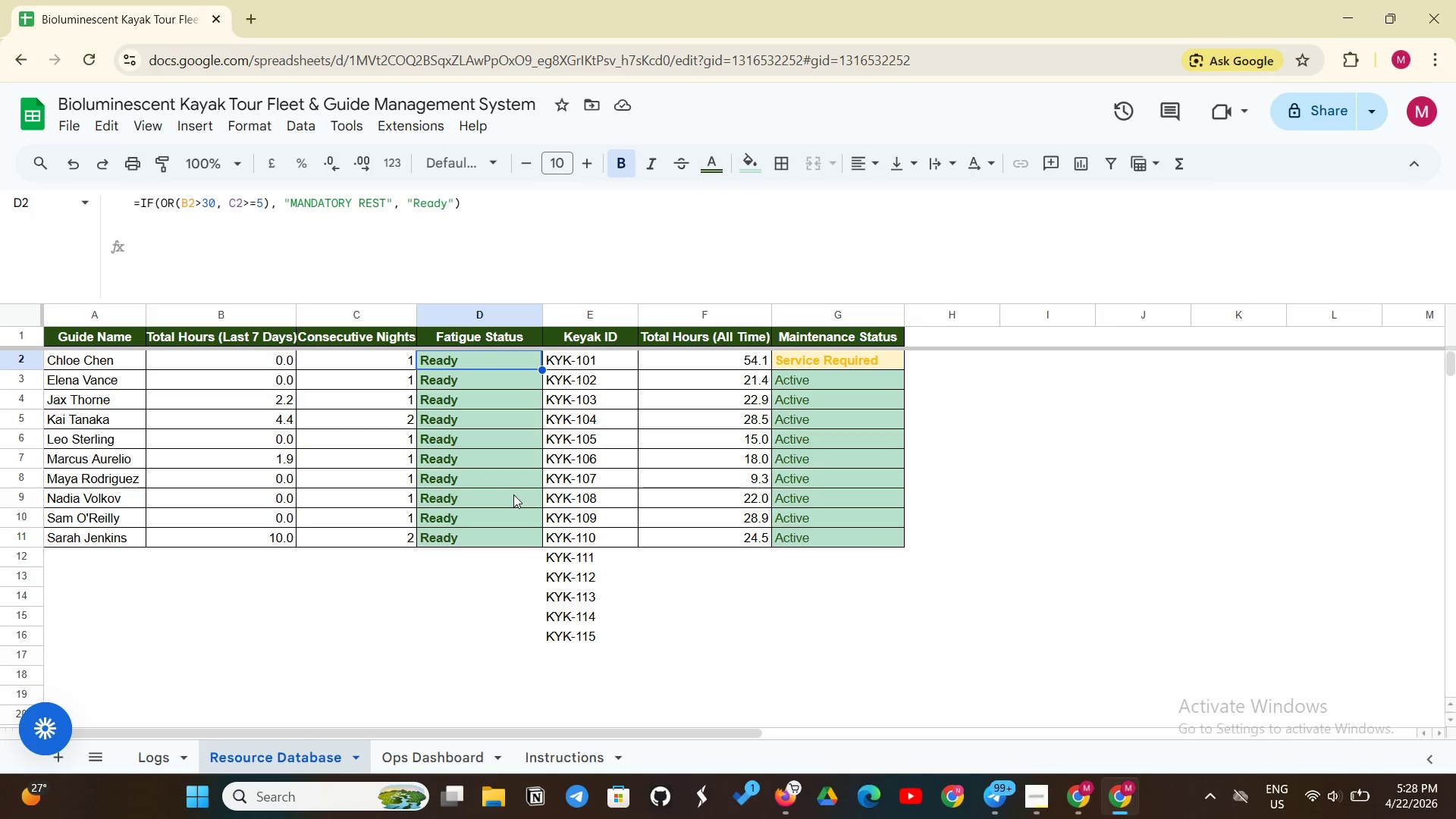 
wait(69.49)
 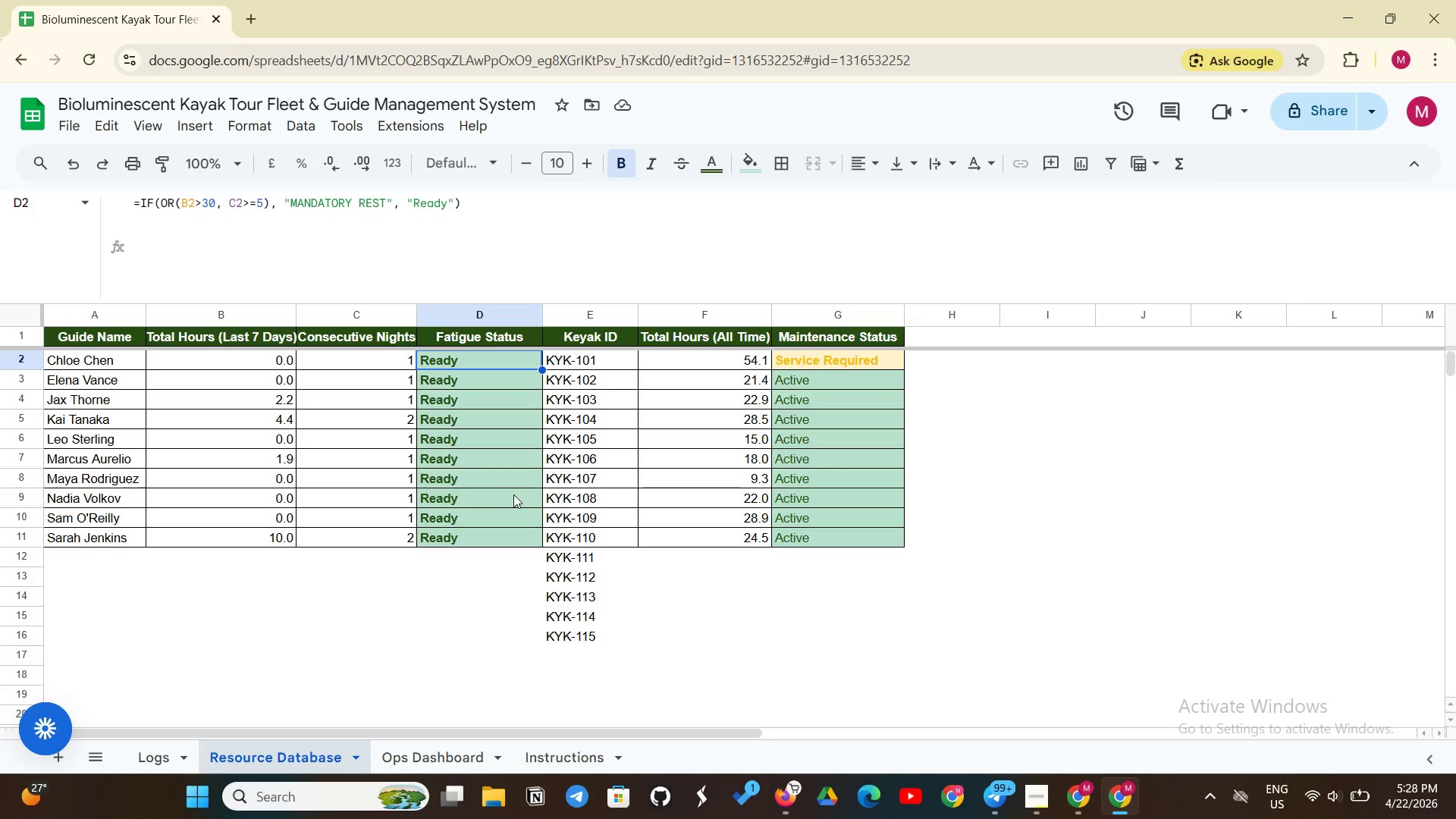 
left_click([958, 334])
 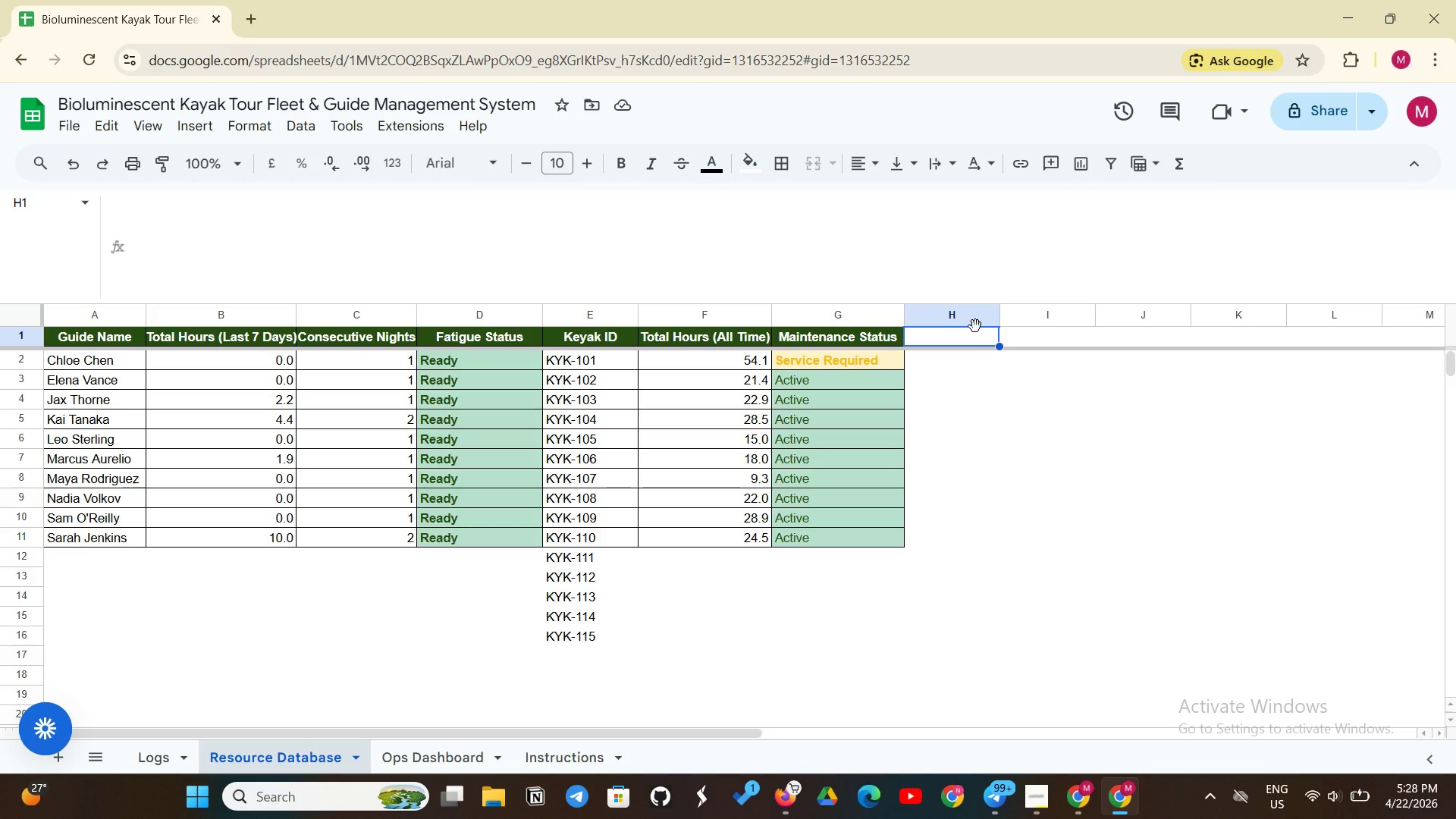 
wait(9.53)
 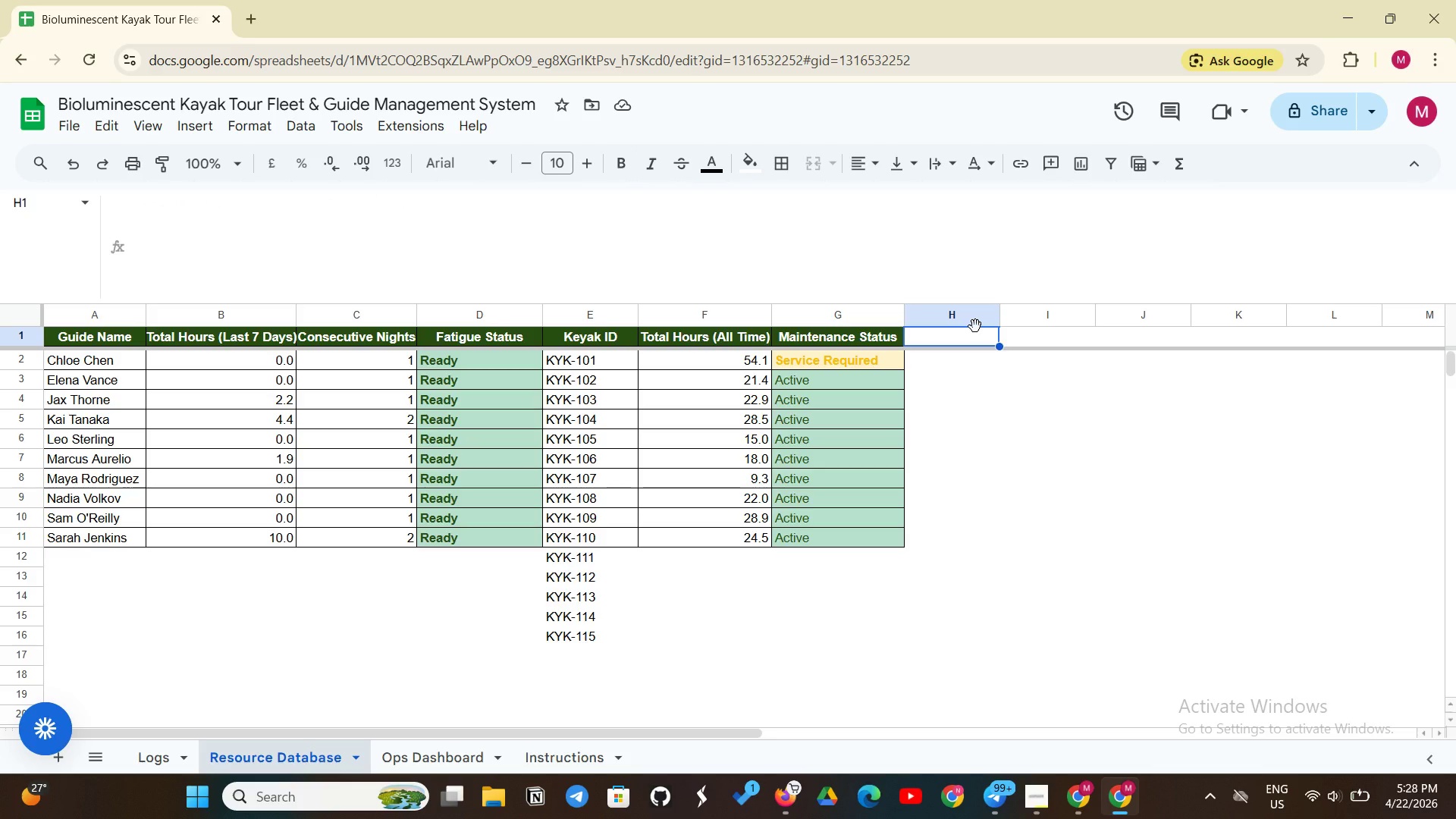 
left_click([710, 356])
 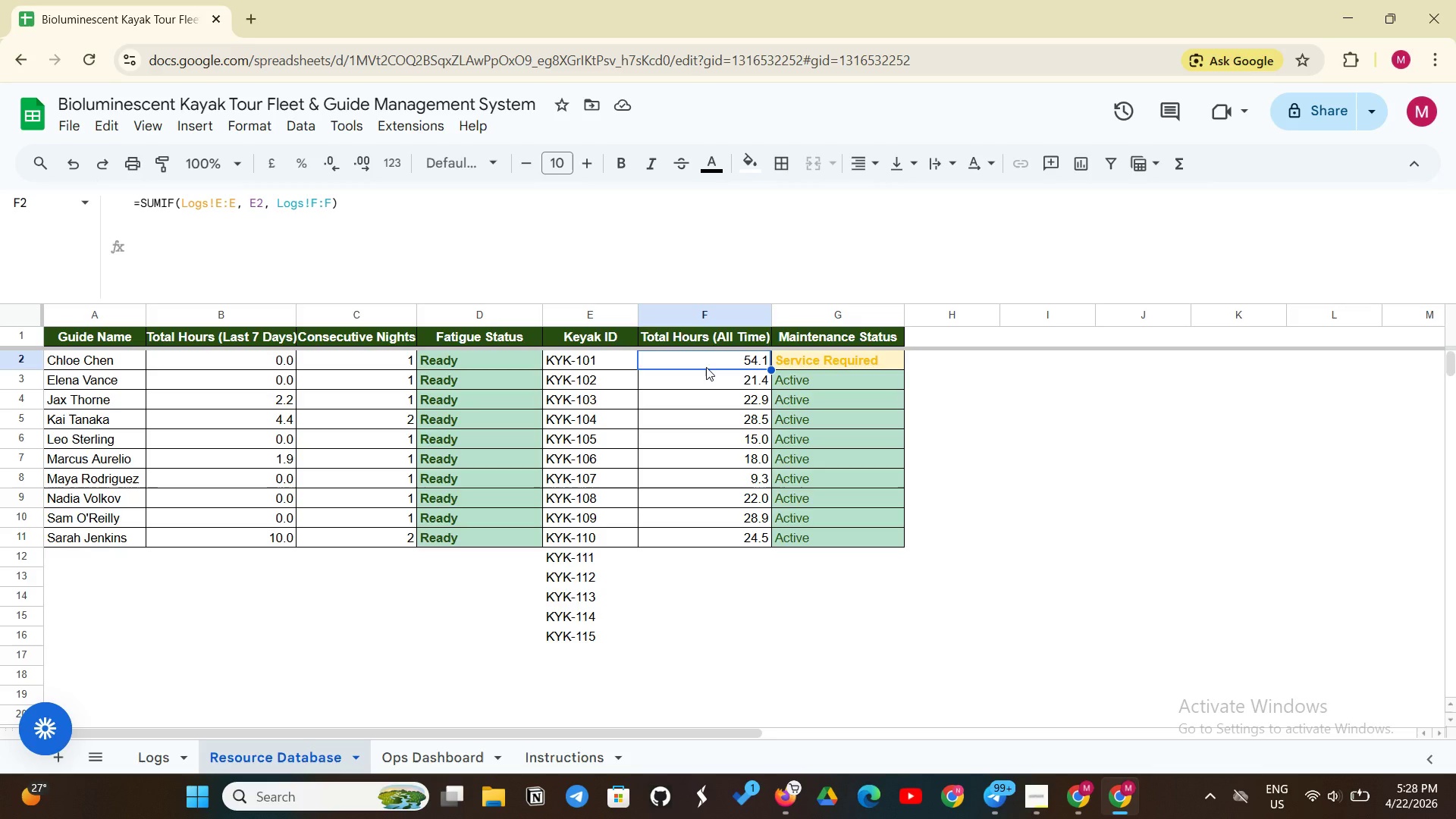 
wait(20.12)
 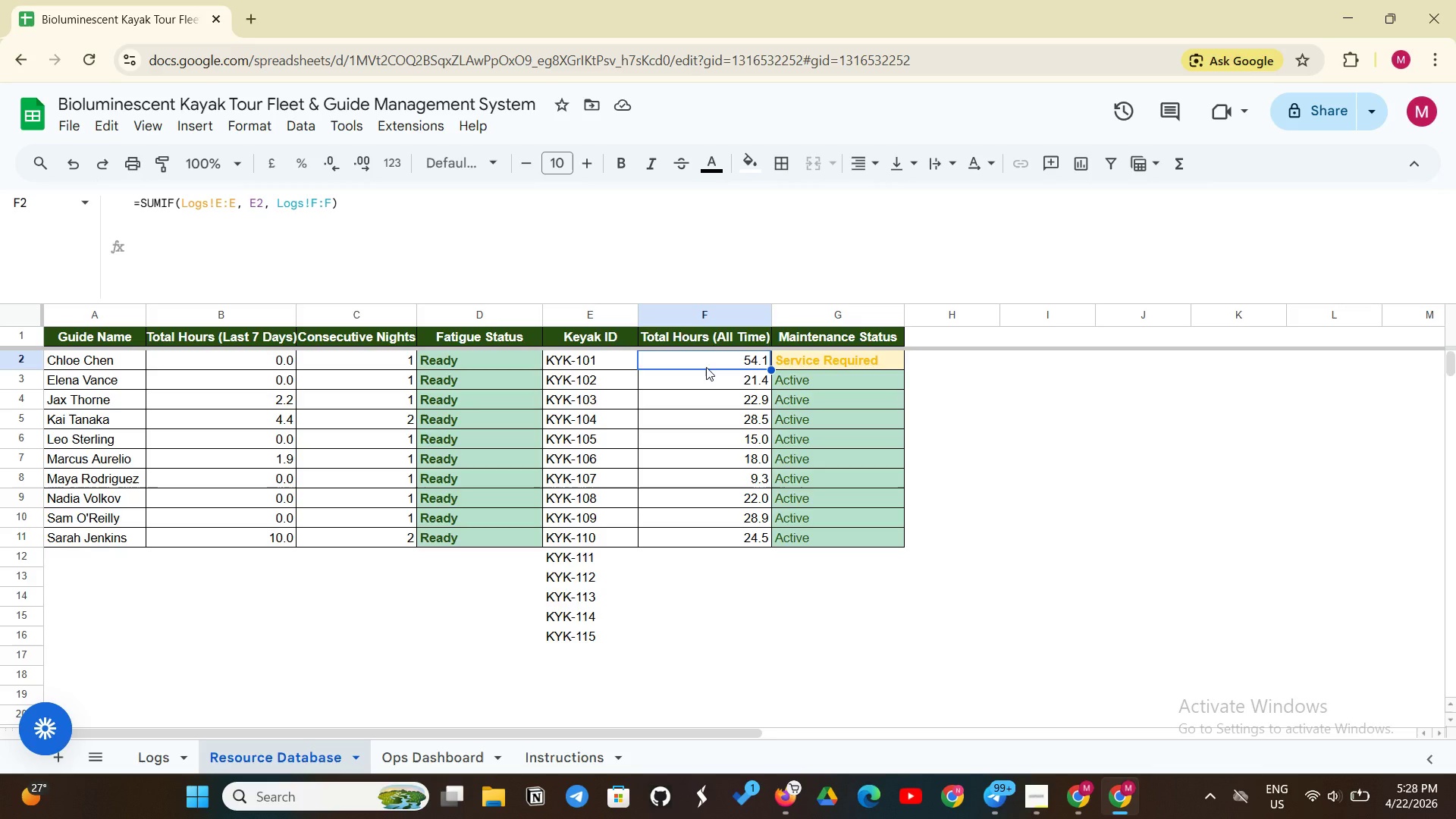 
left_click([843, 360])
 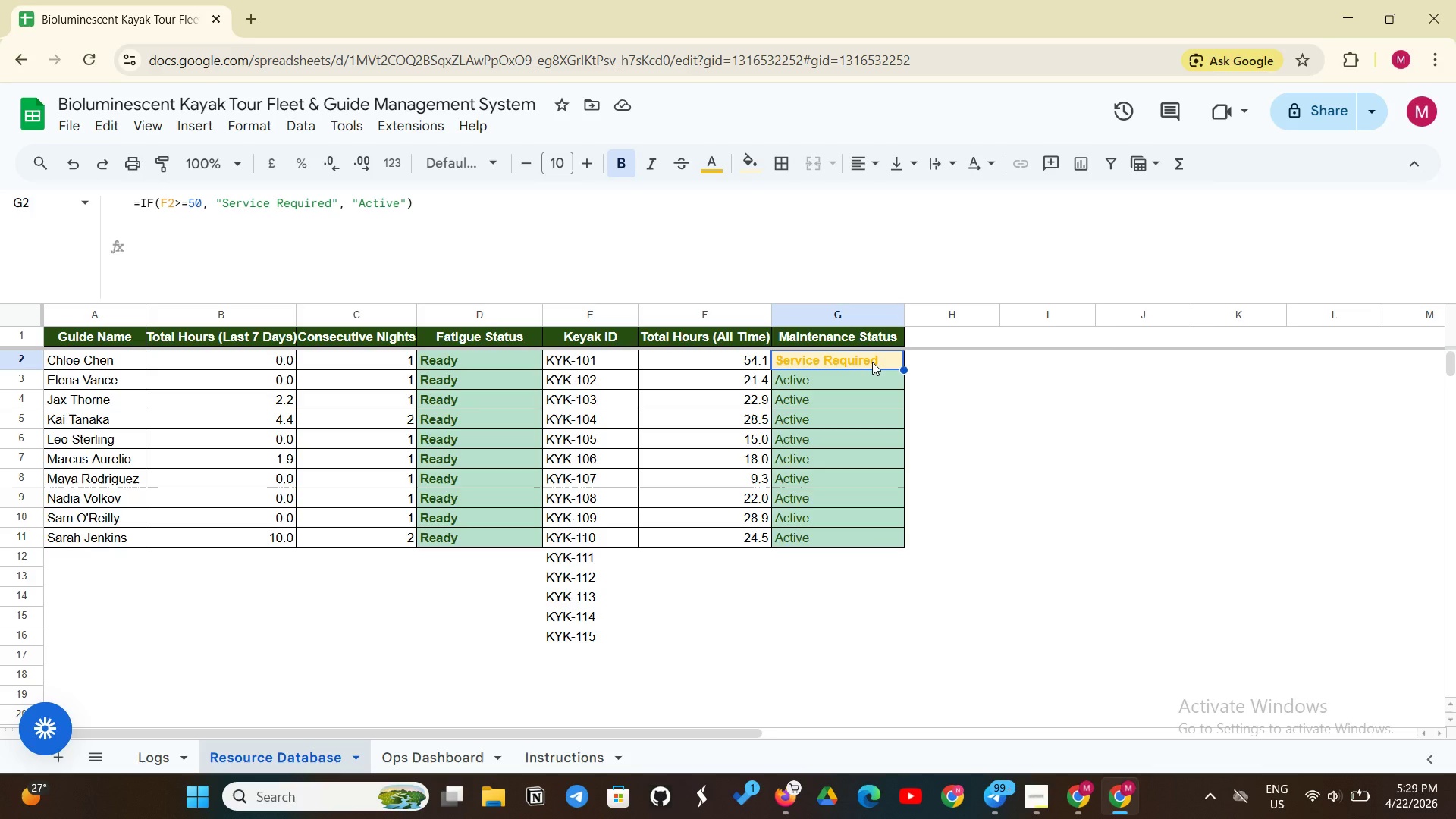 
wait(28.61)
 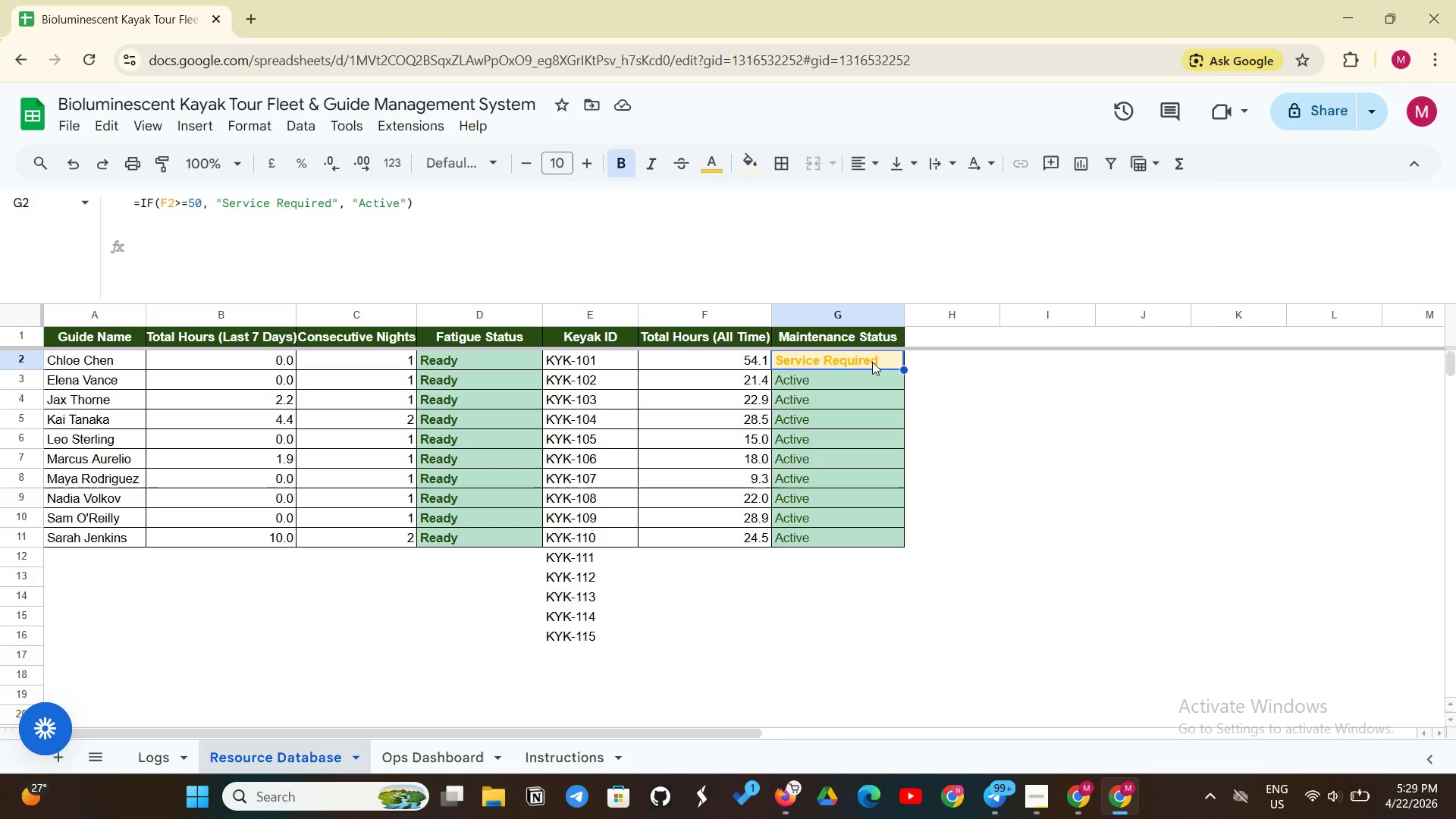 
left_click([403, 753])
 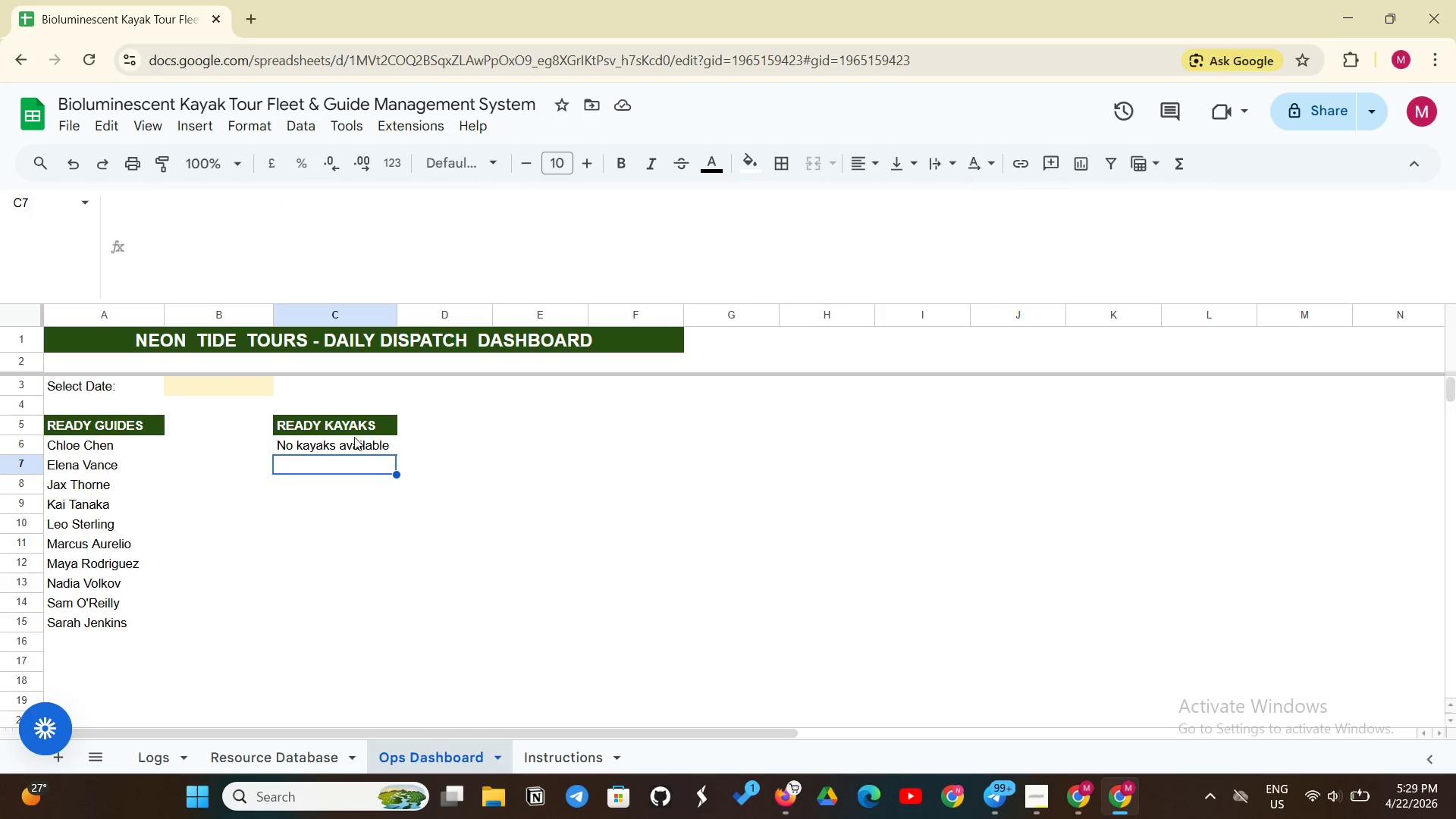 
left_click([340, 442])
 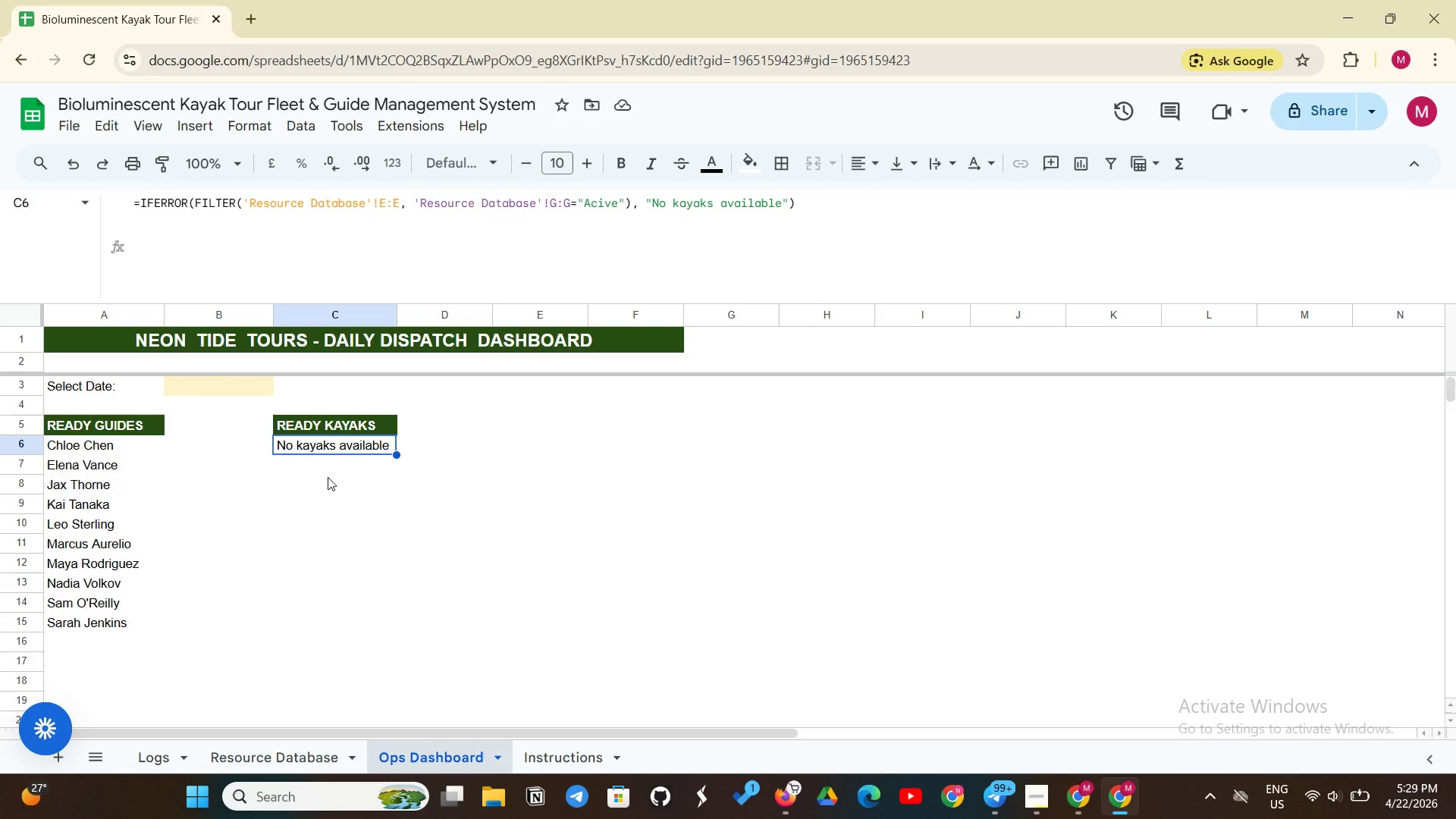 
wait(32.48)
 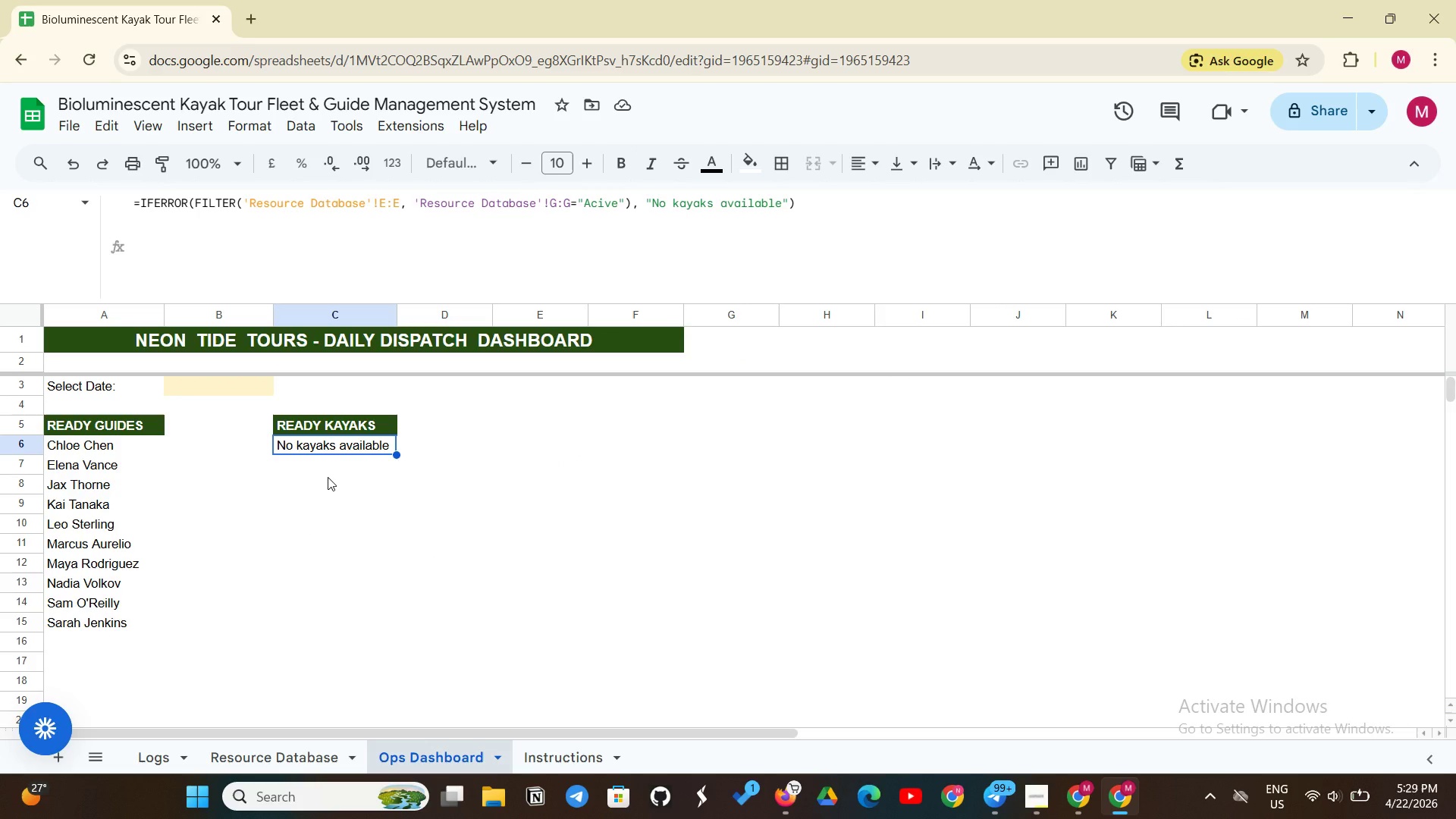 
double_click([280, 757])
 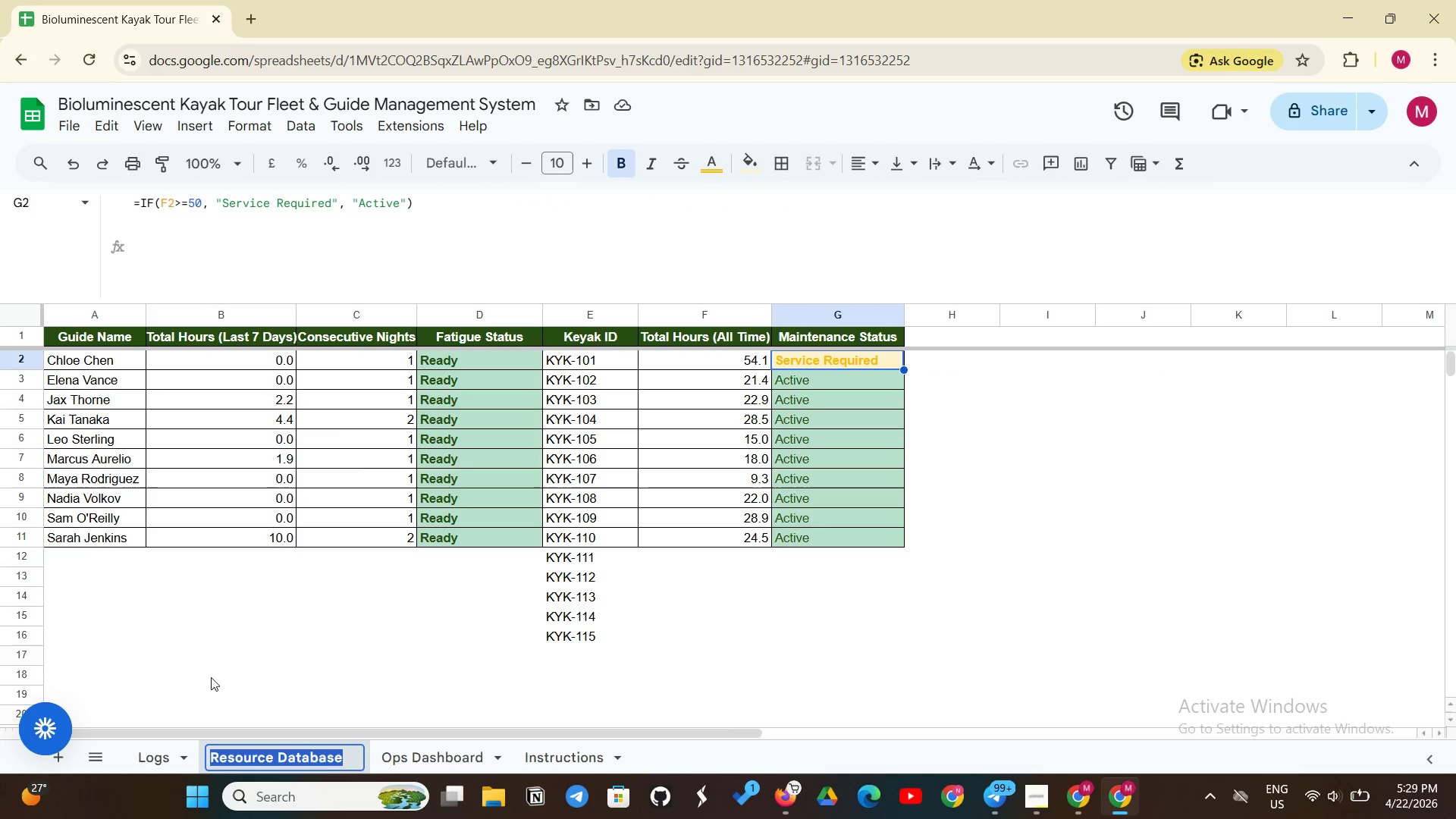 
left_click([216, 672])
 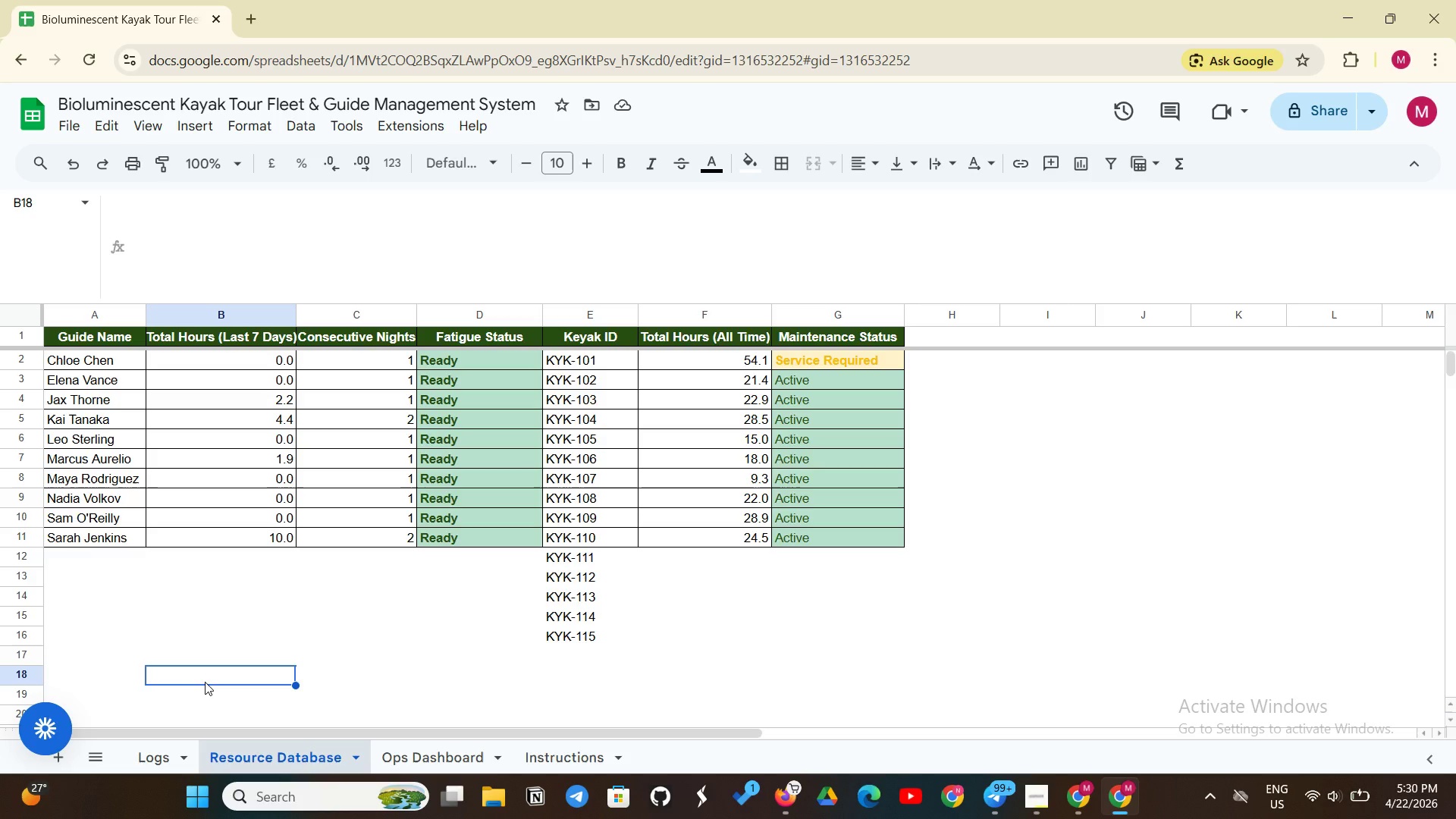 
wait(36.36)
 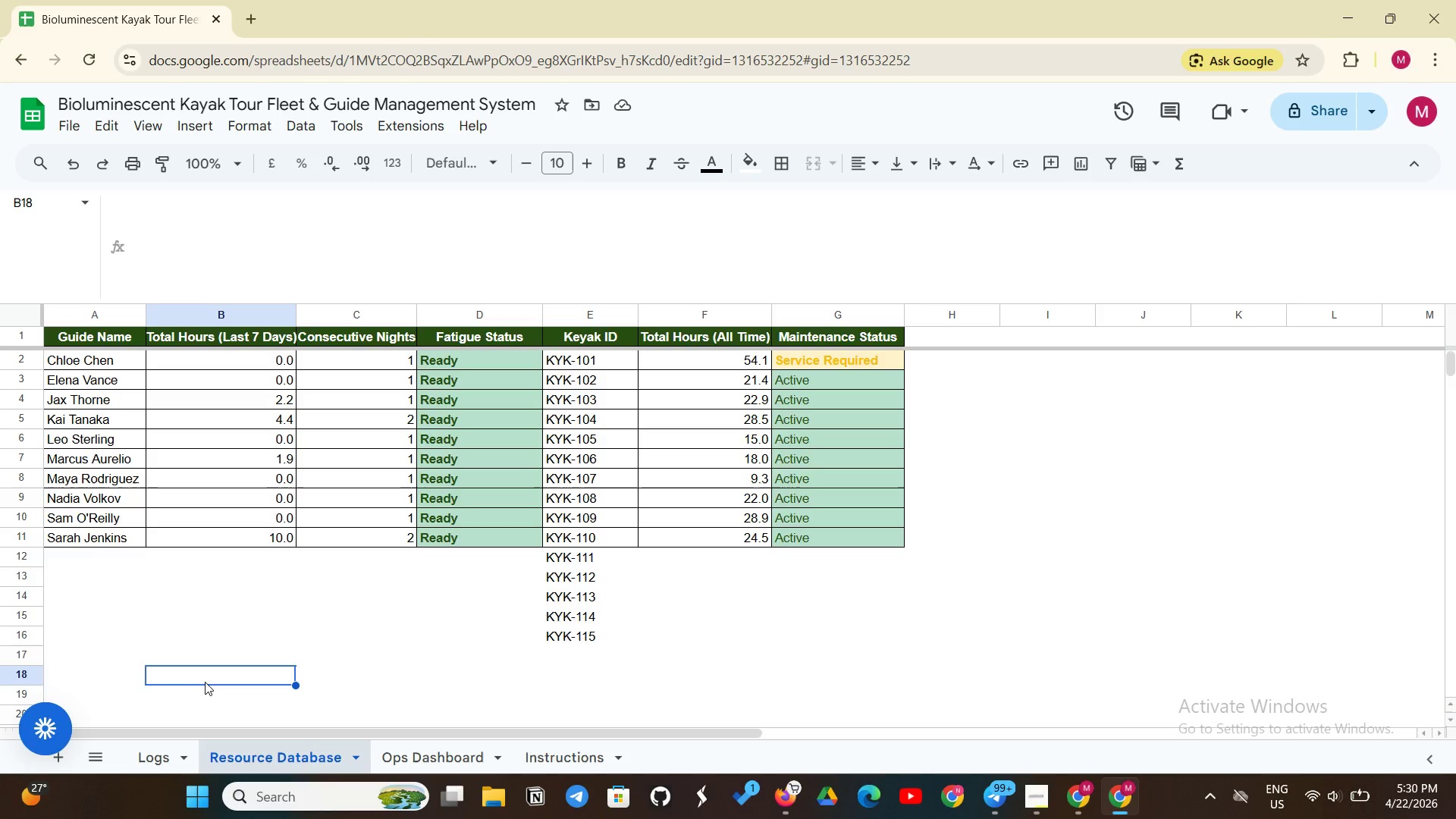 
mouse_move([217, 813])
 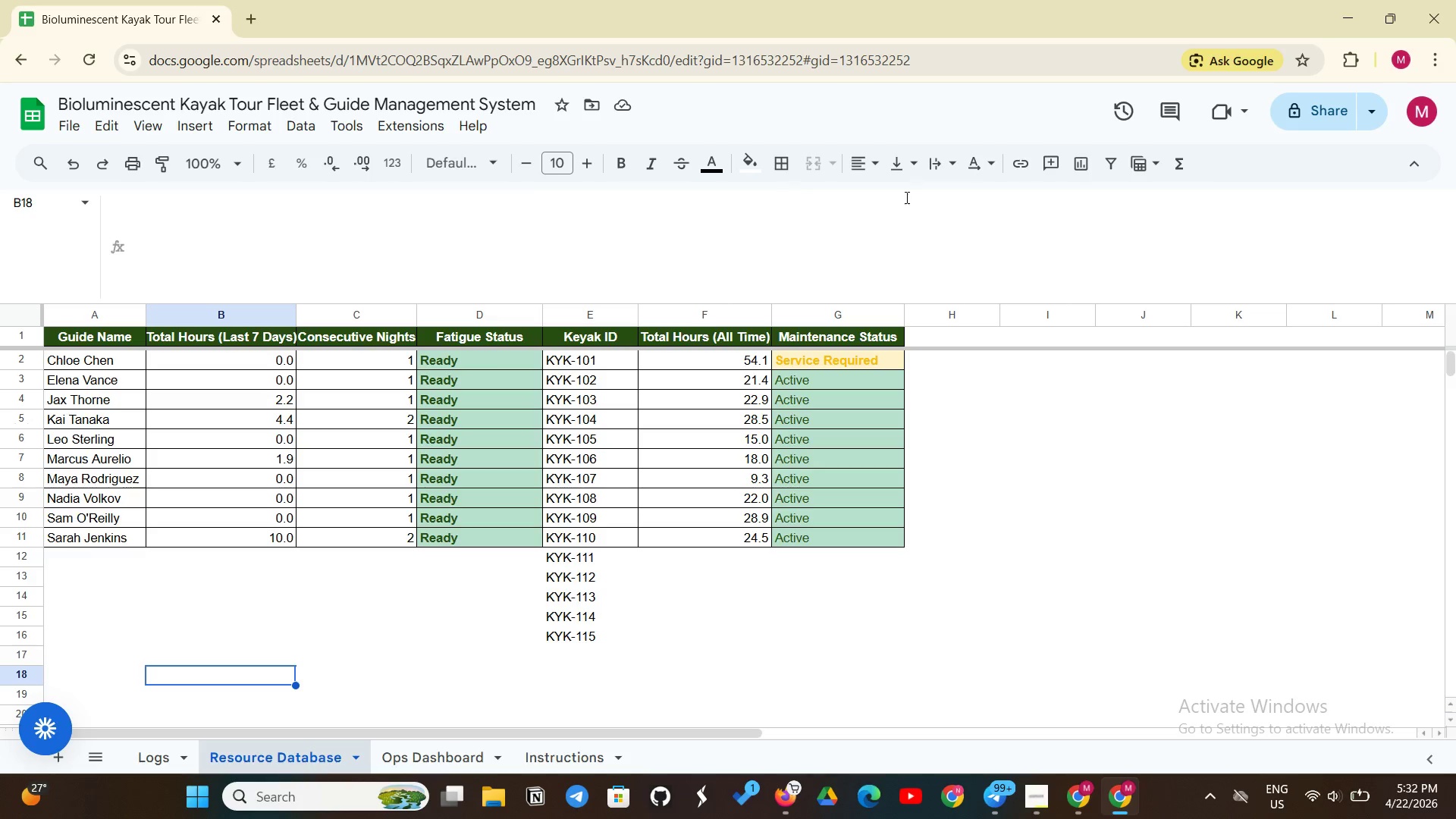 
wait(123.04)
 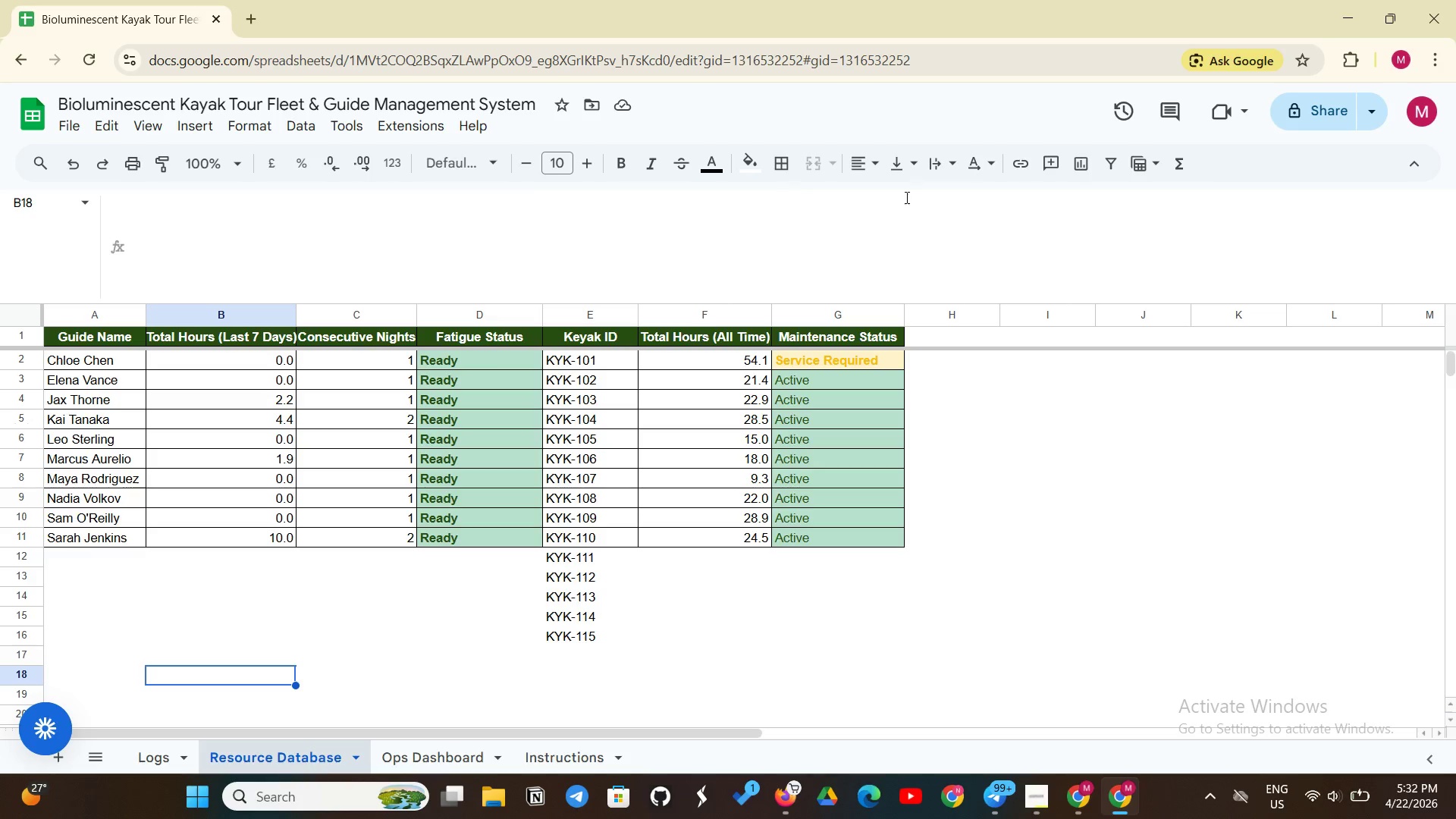 
left_click([870, 384])
 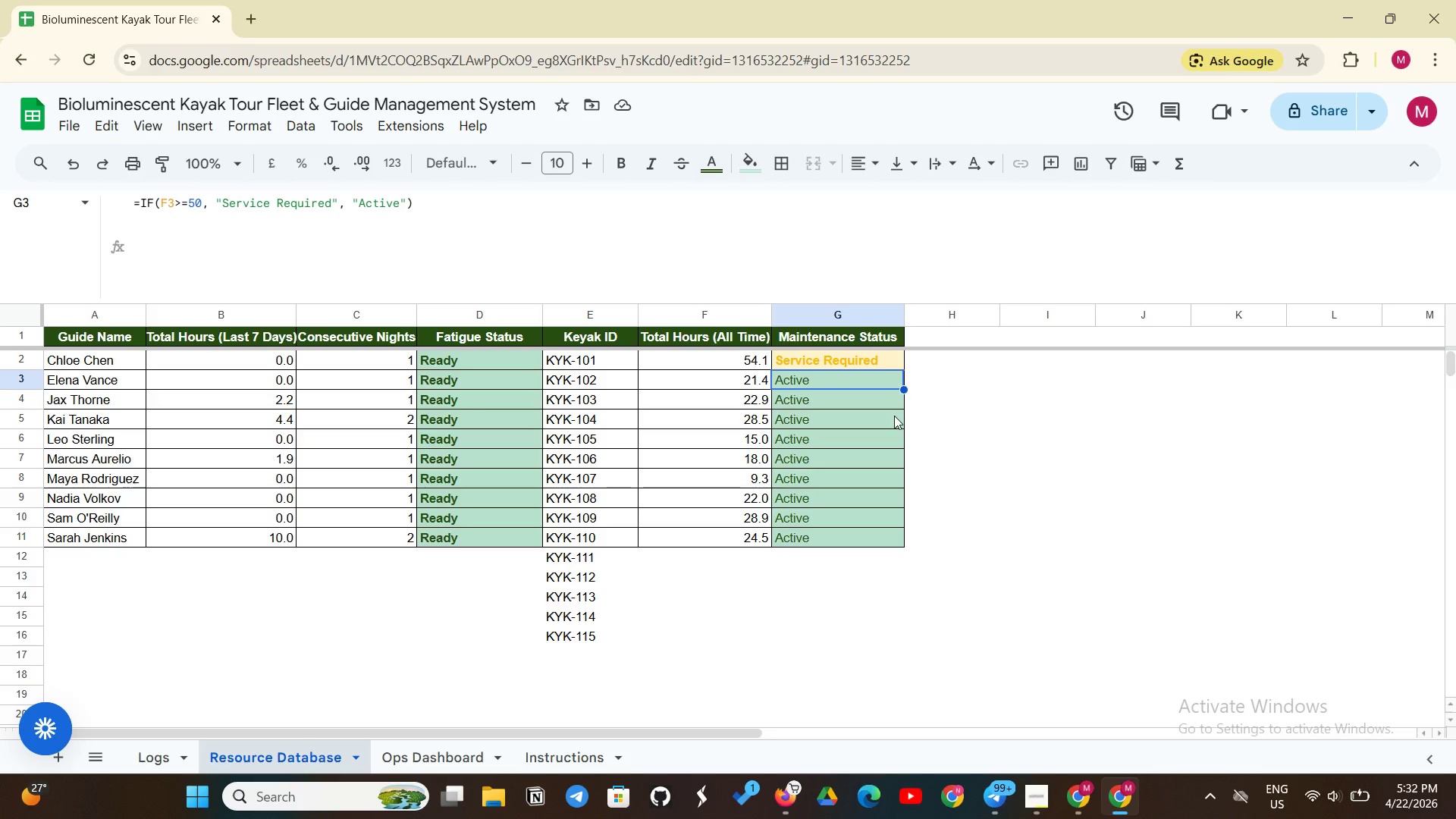 
wait(21.55)
 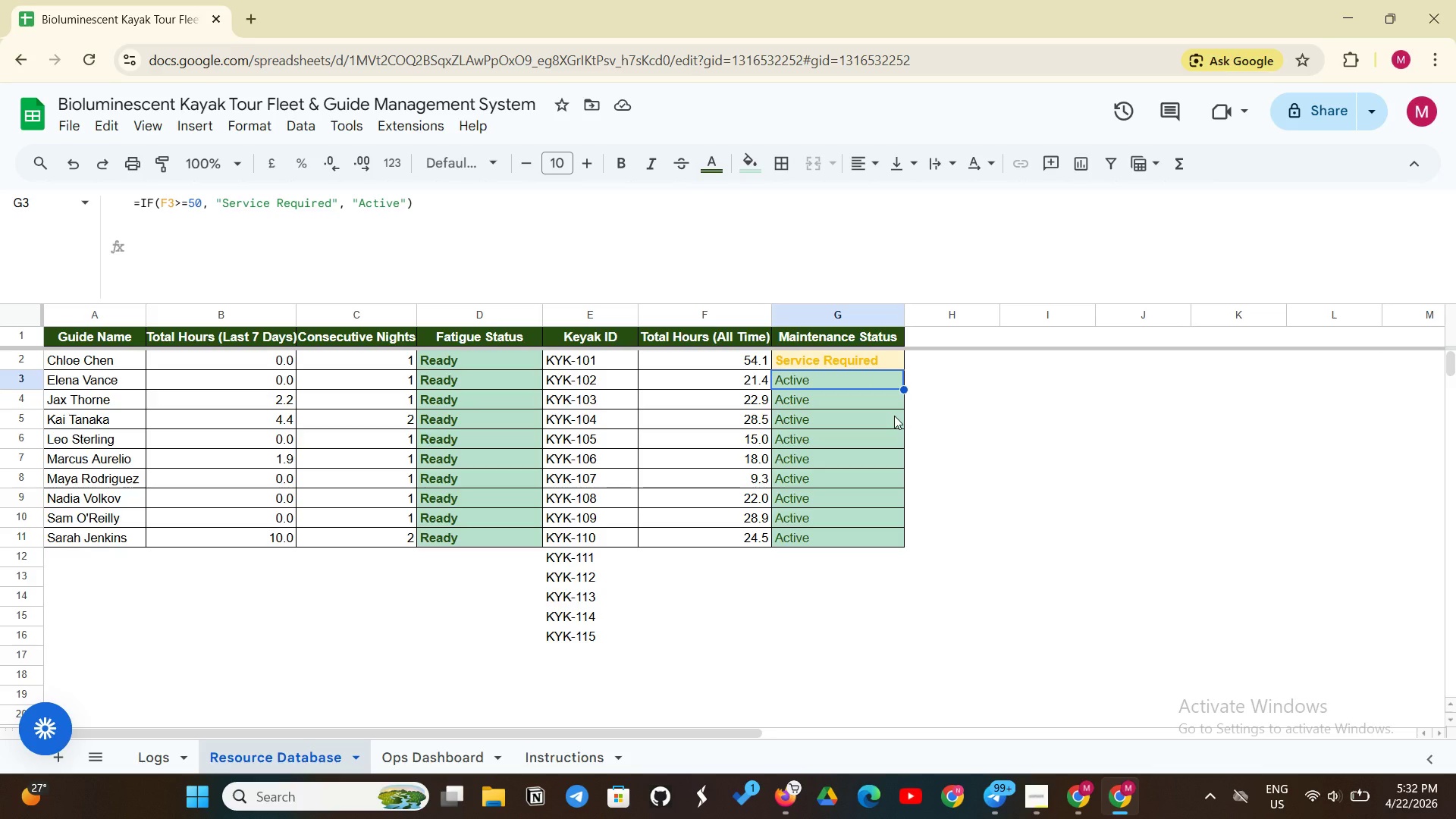 
left_click([122, 422])
 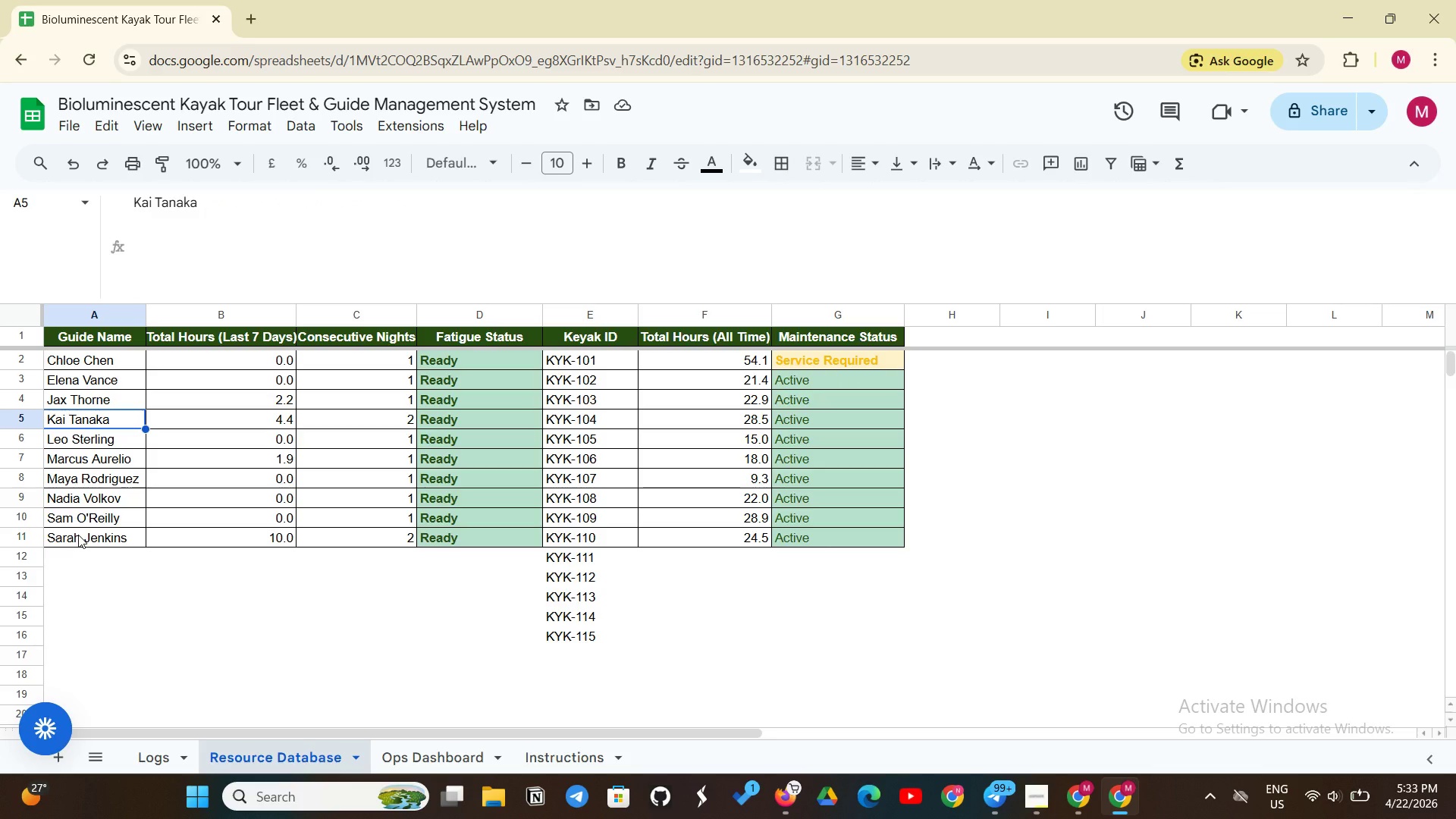 
wait(5.7)
 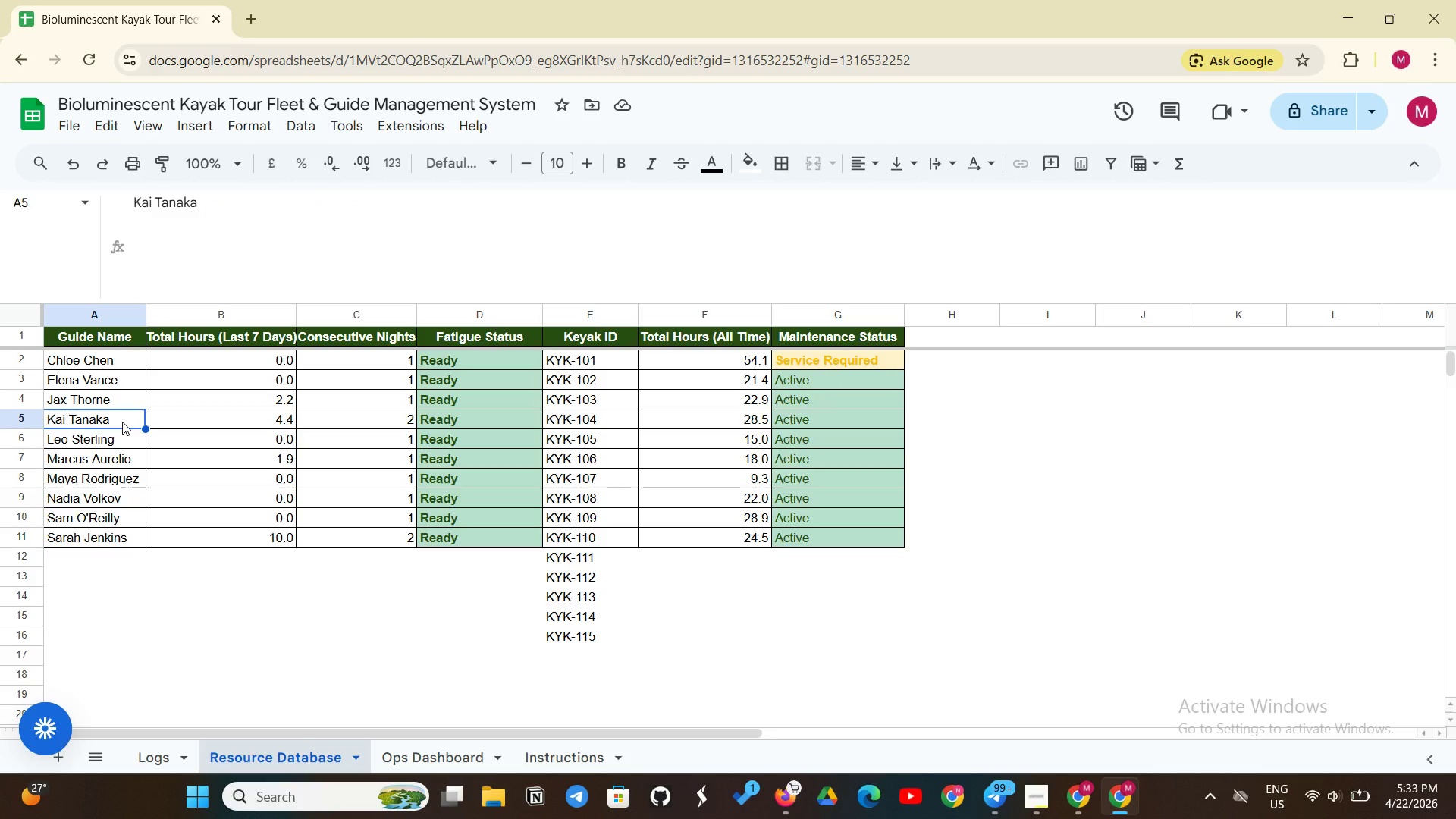 
left_click([128, 482])
 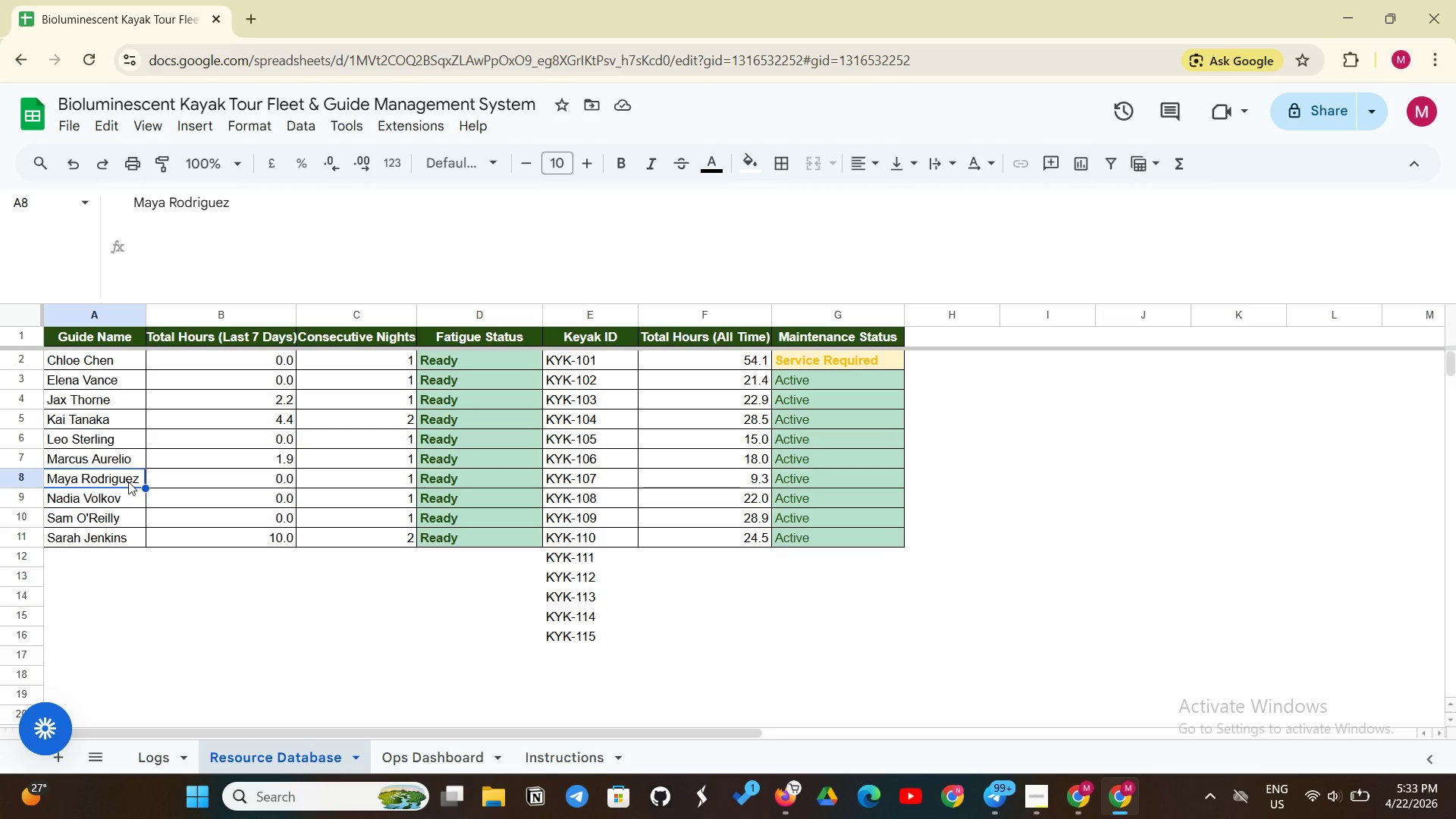 
wait(10.38)
 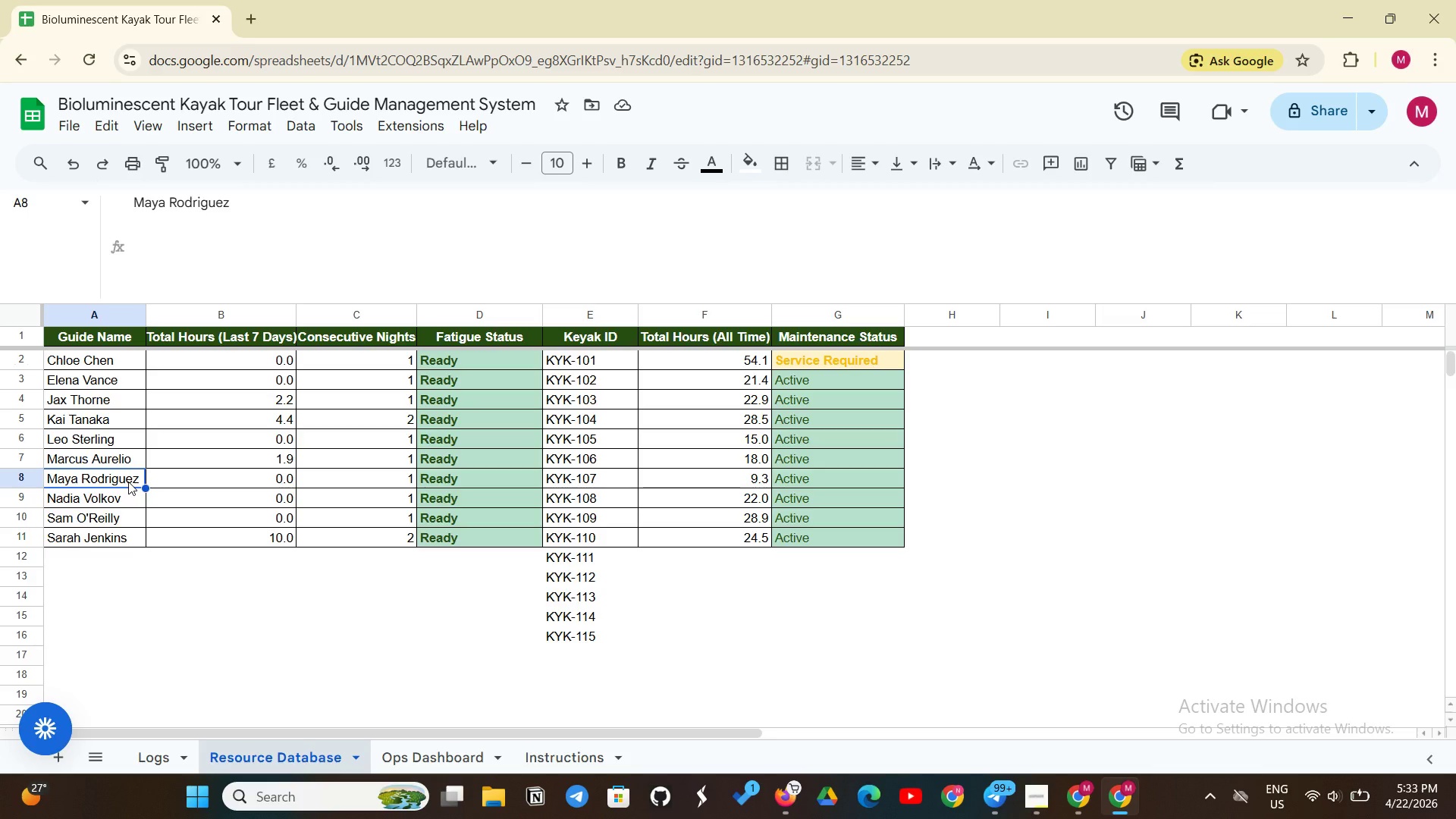 
left_click([253, 365])
 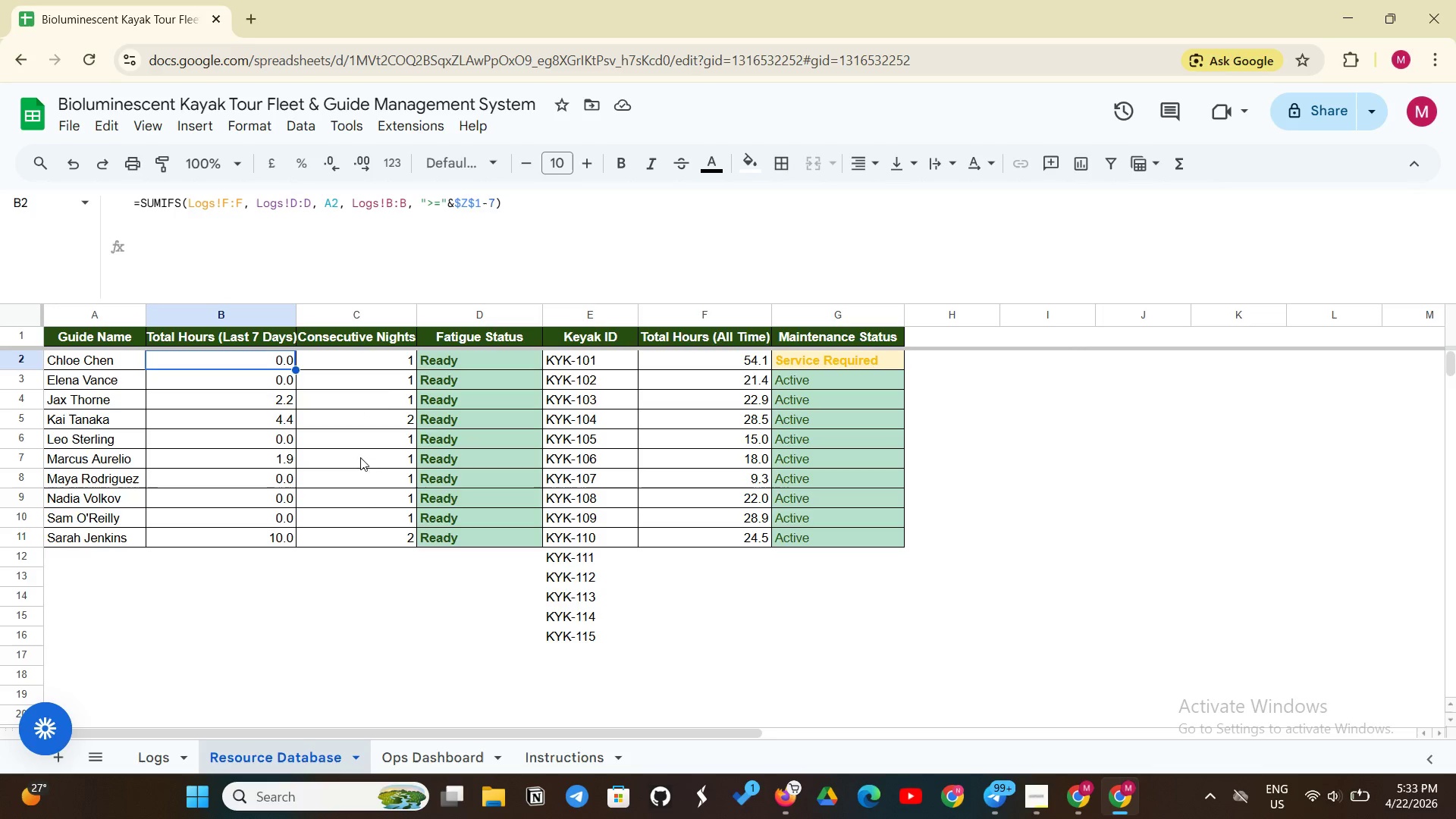 
left_click([406, 353])
 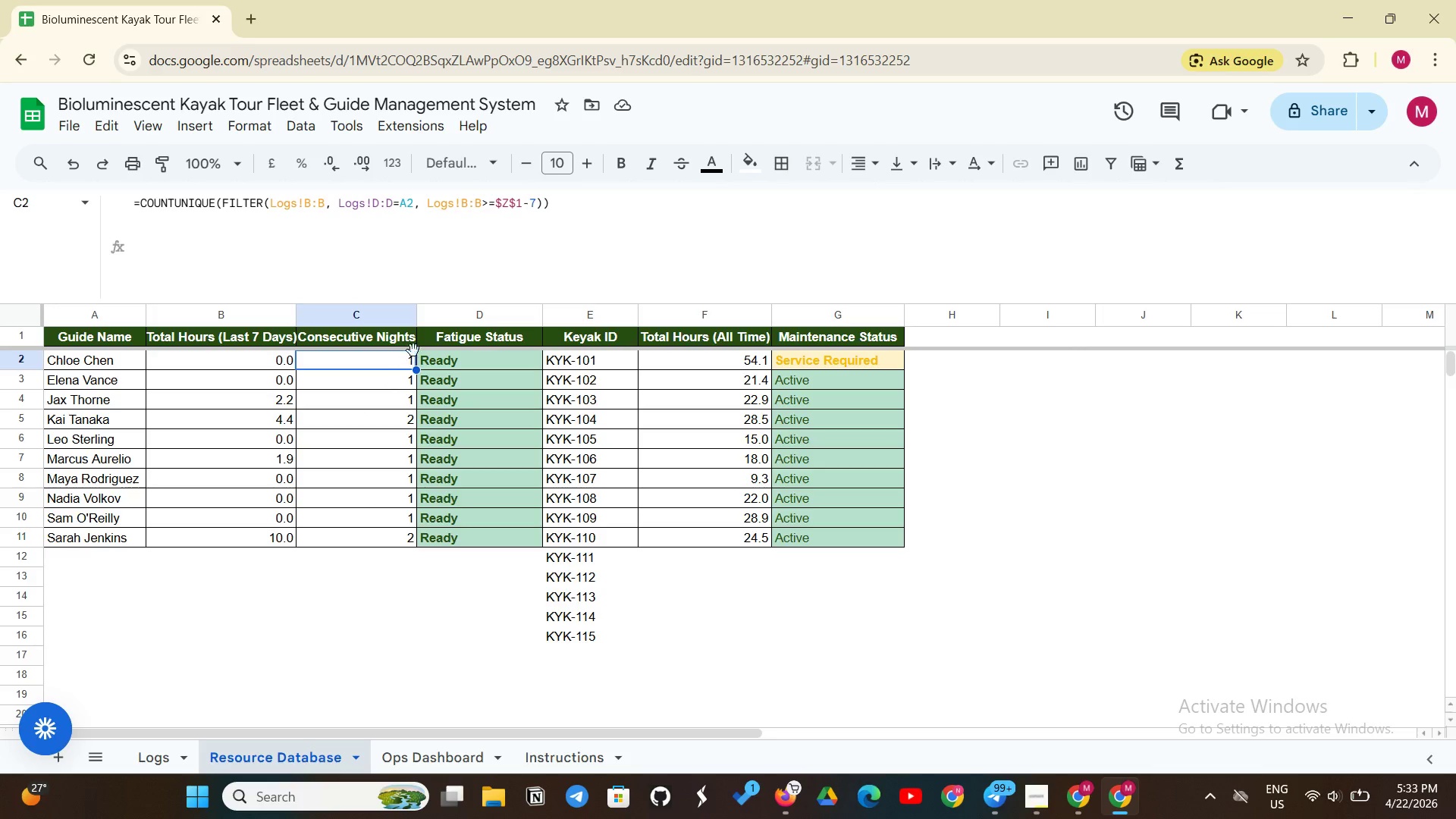 
left_click([462, 366])
 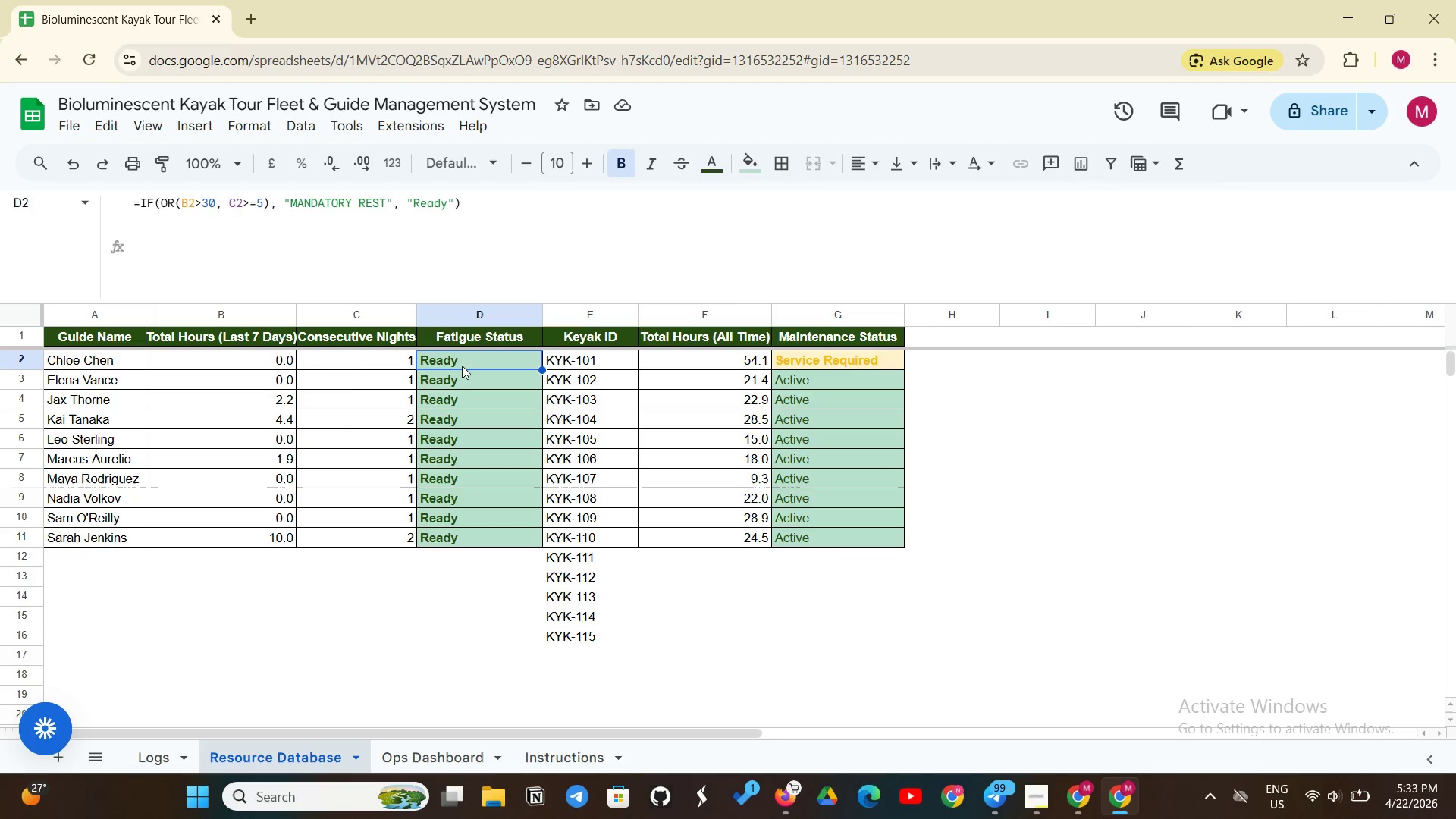 
wait(14.75)
 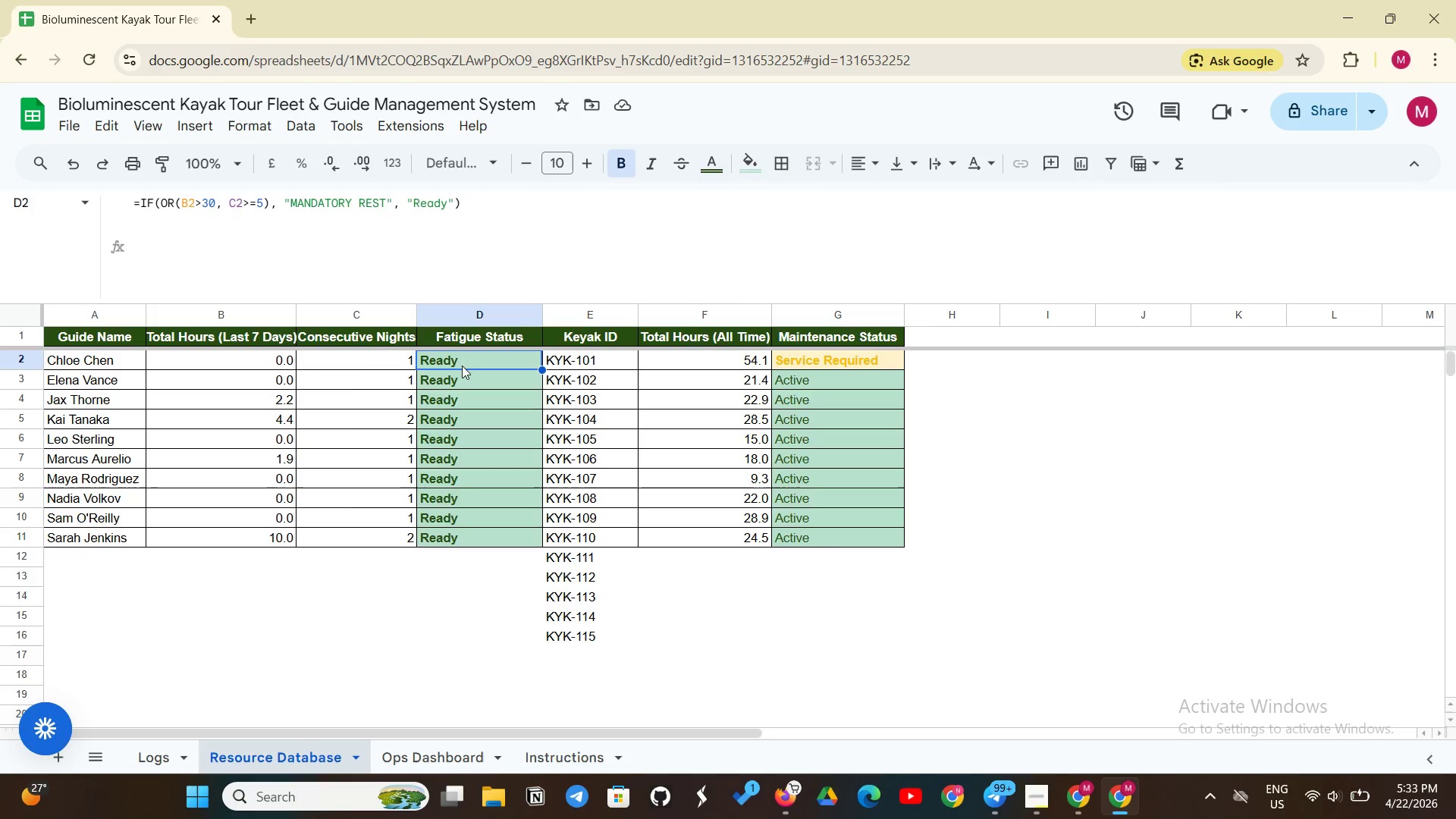 
left_click_drag(start_coordinate=[554, 339], to_coordinate=[815, 640])
 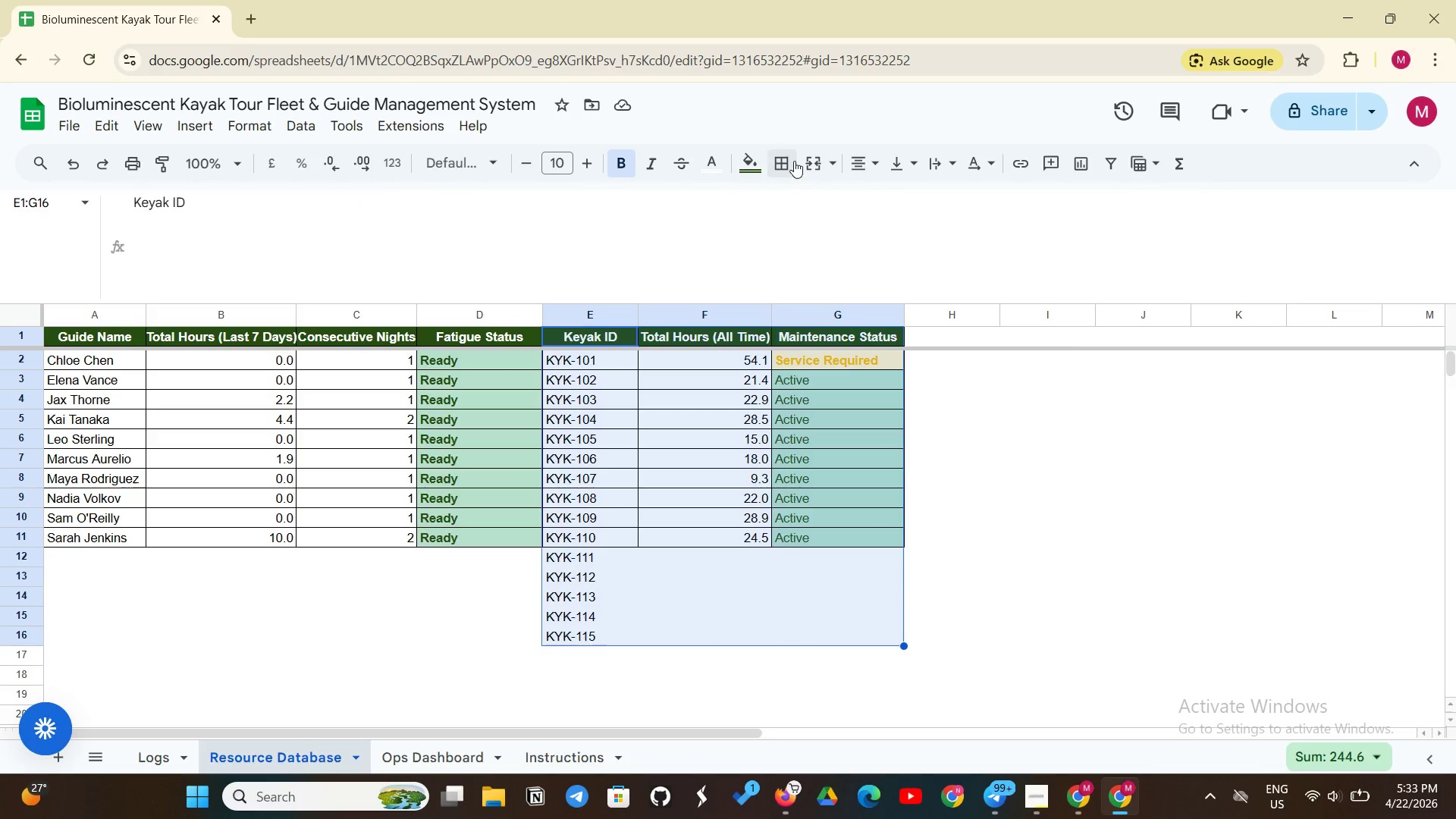 
left_click([793, 161])
 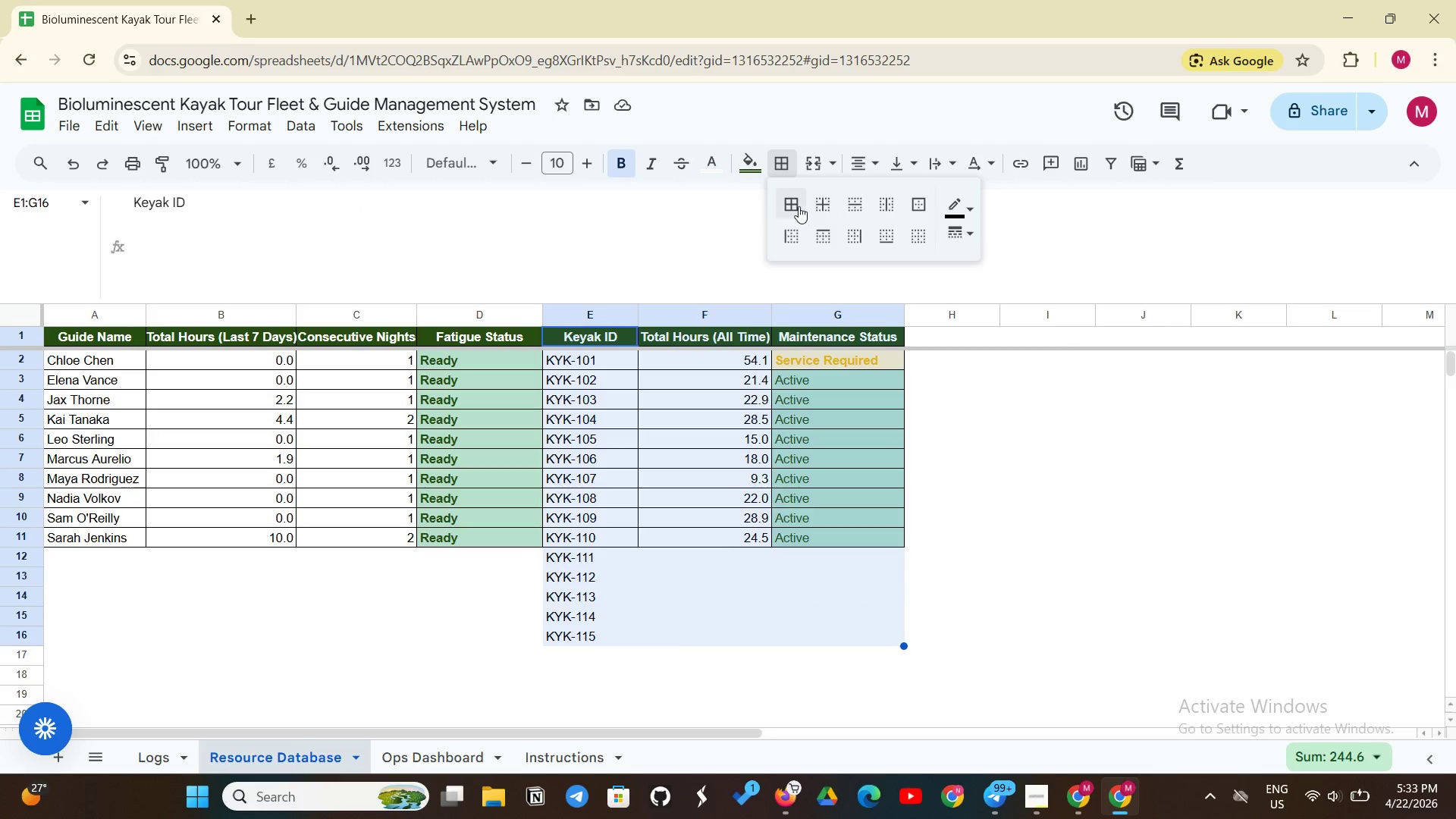 
left_click([799, 204])
 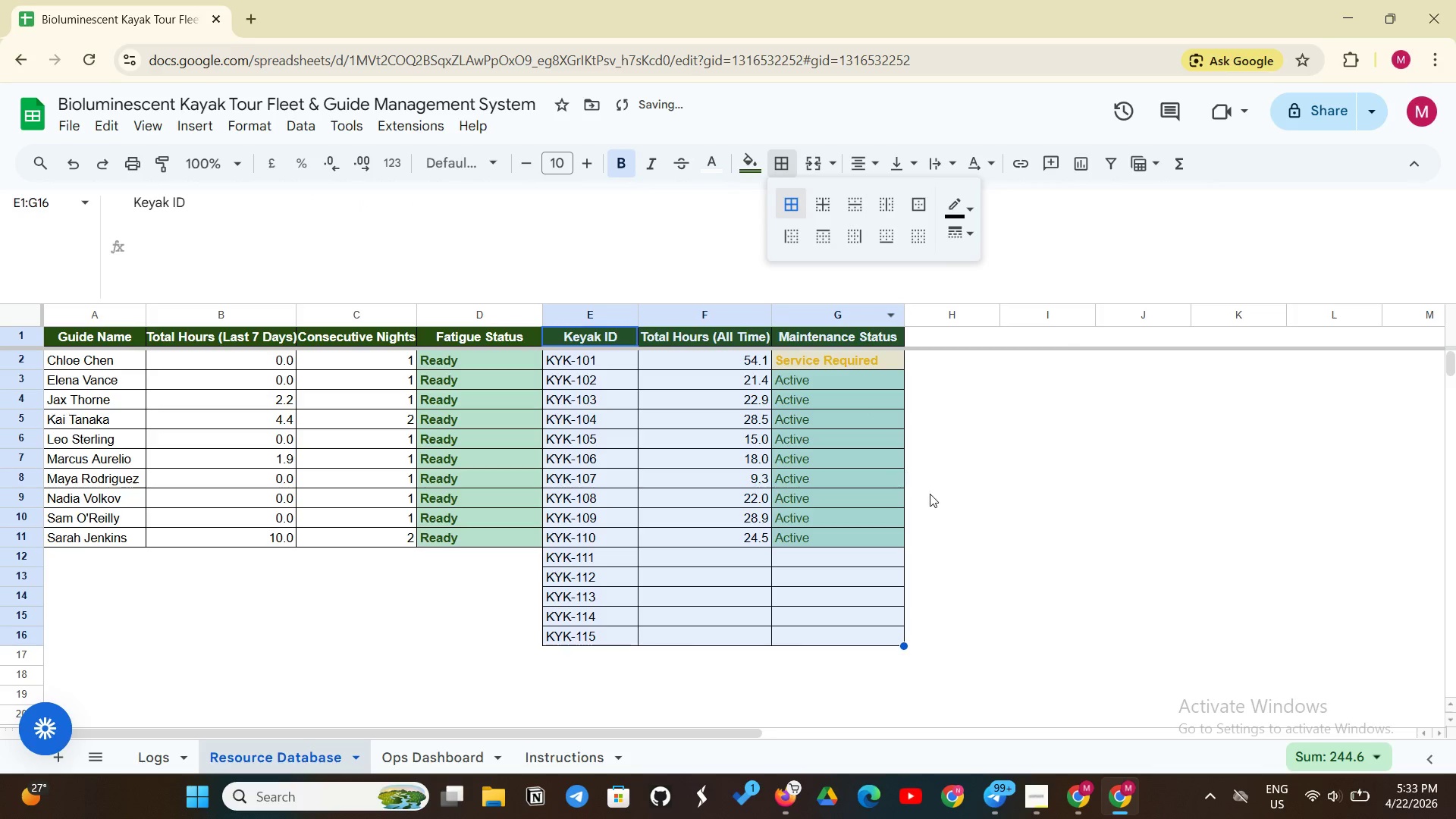 
left_click([951, 500])
 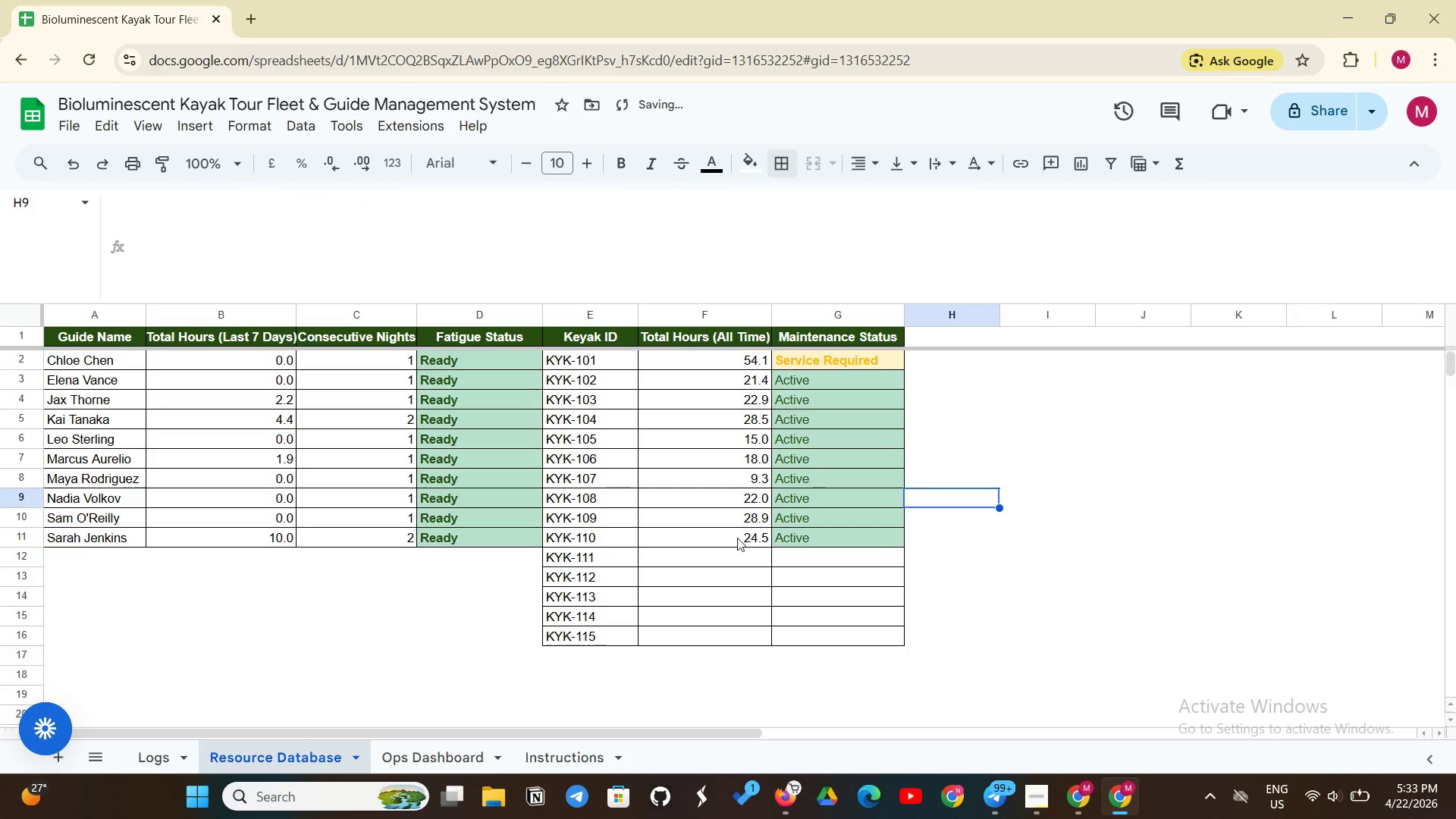 
left_click([736, 533])
 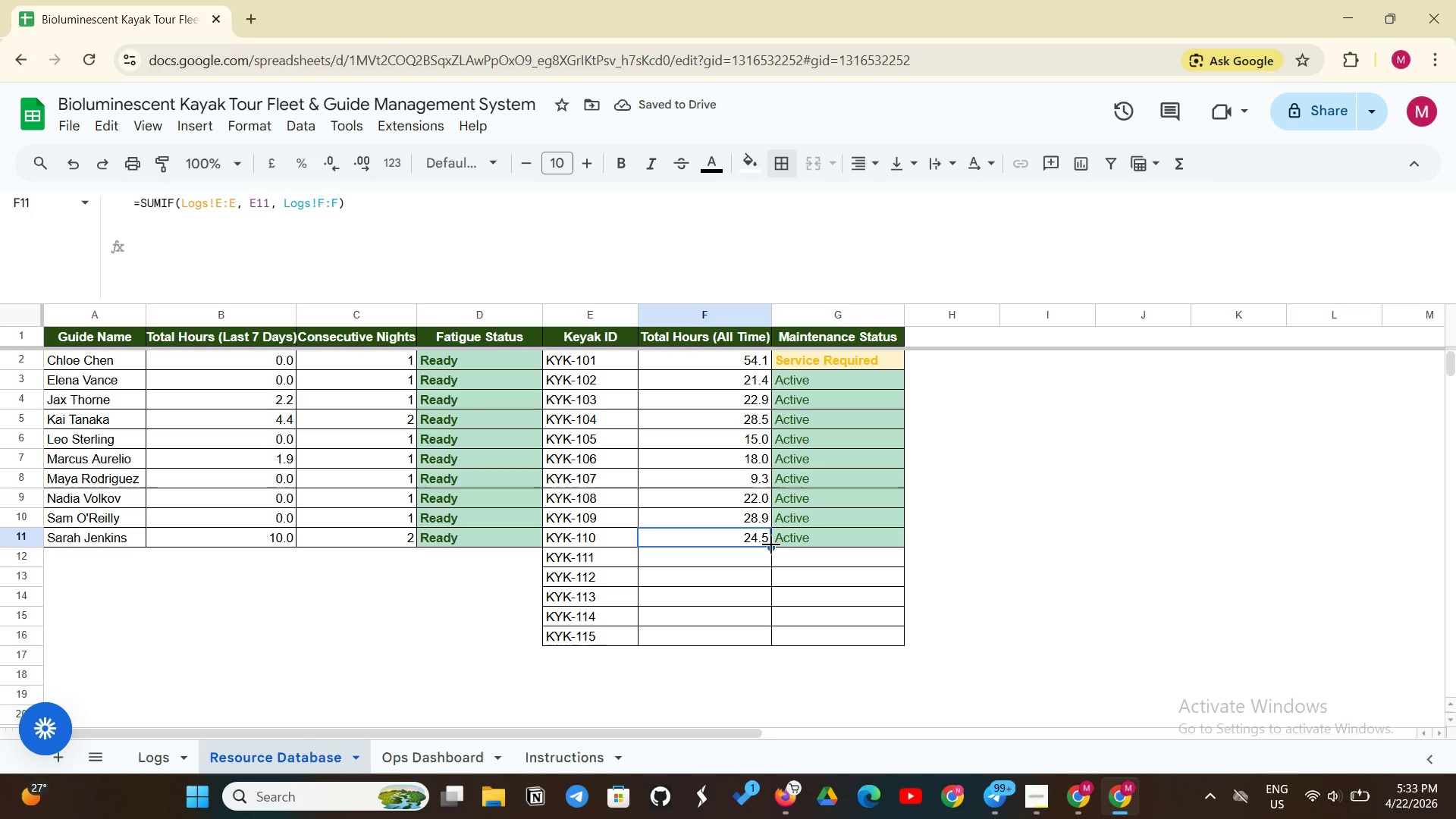 
left_click_drag(start_coordinate=[771, 544], to_coordinate=[758, 632])
 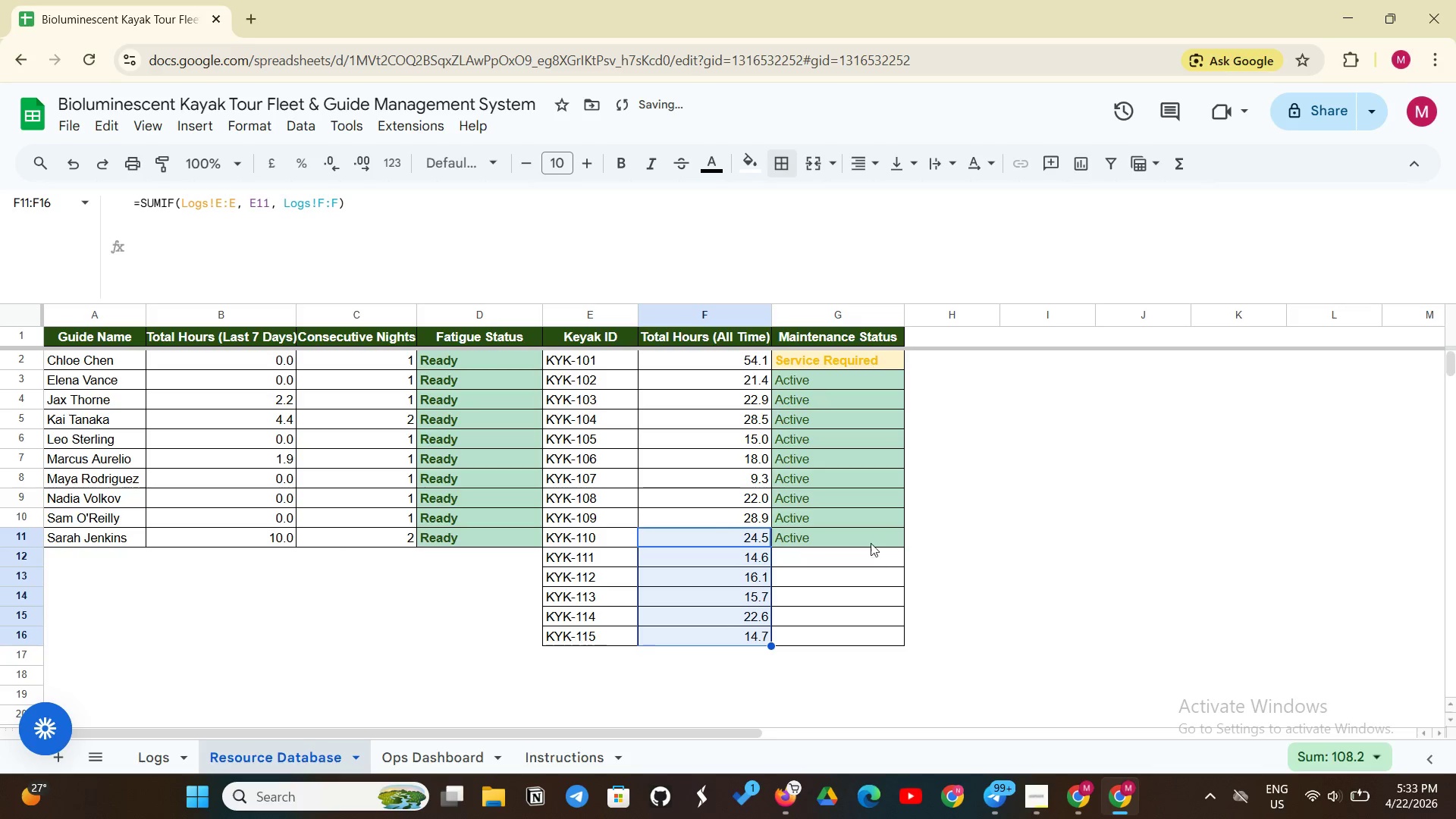 
left_click([876, 536])
 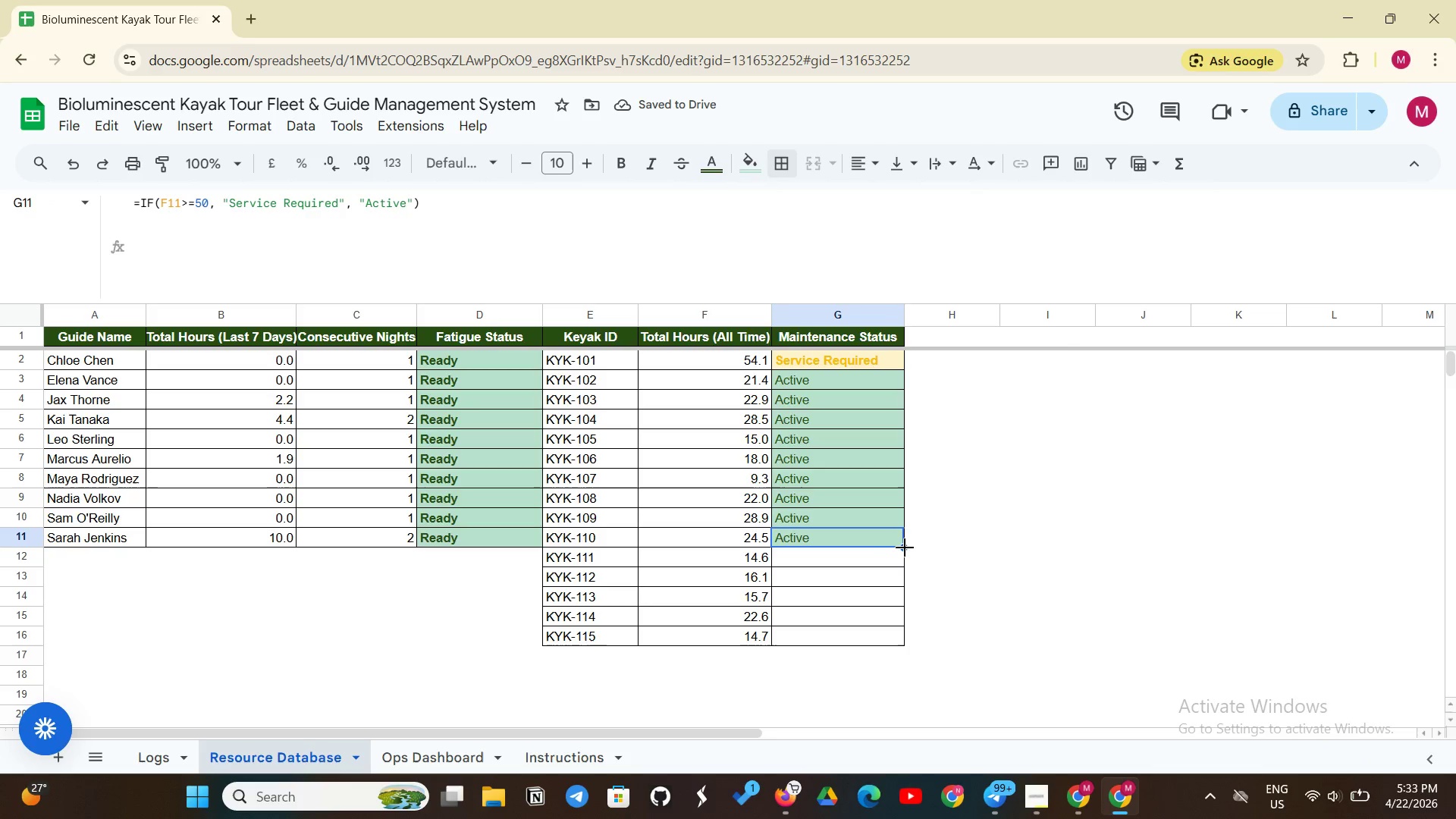 
left_click_drag(start_coordinate=[903, 548], to_coordinate=[890, 632])
 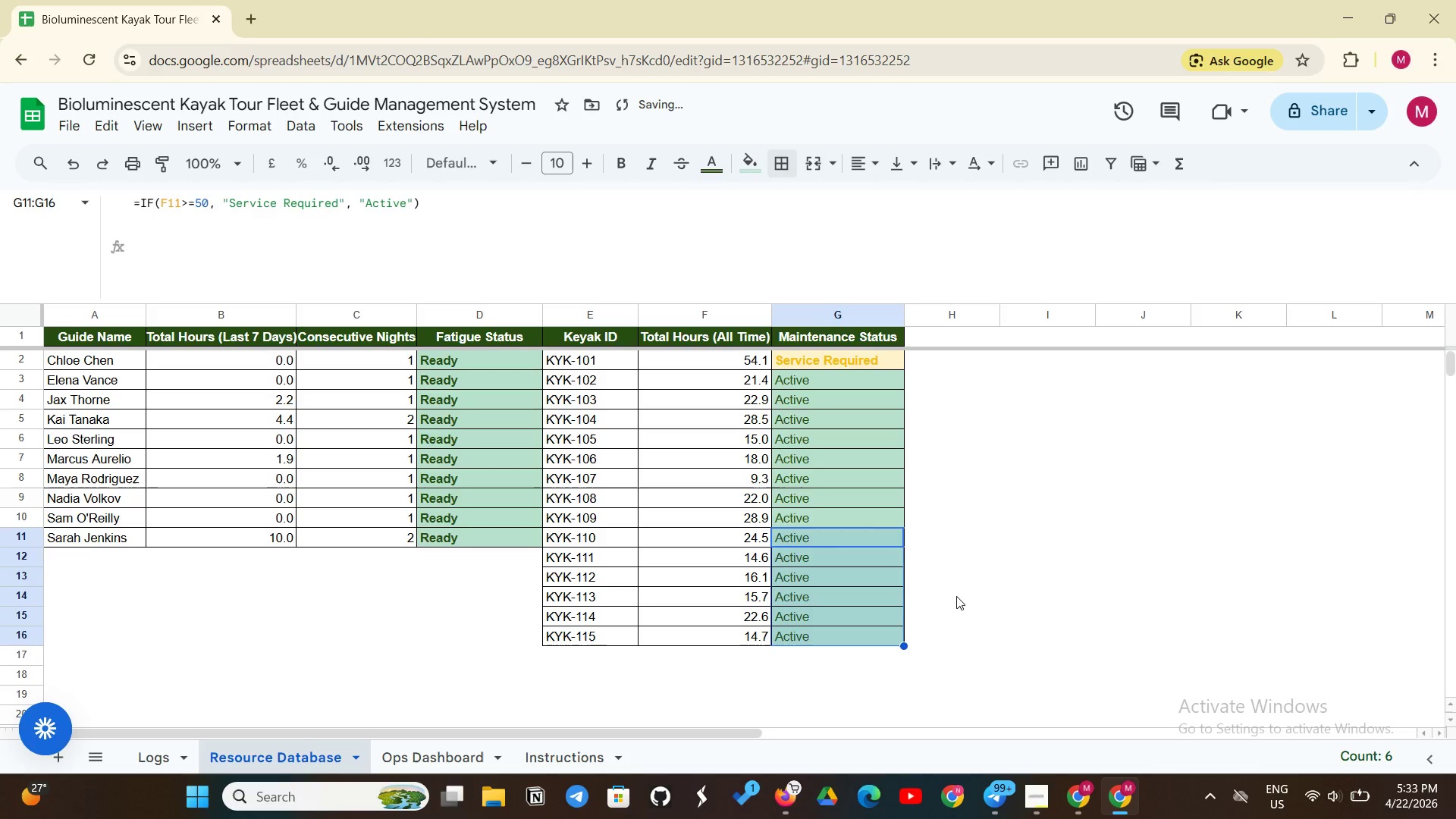 
left_click([957, 596])
 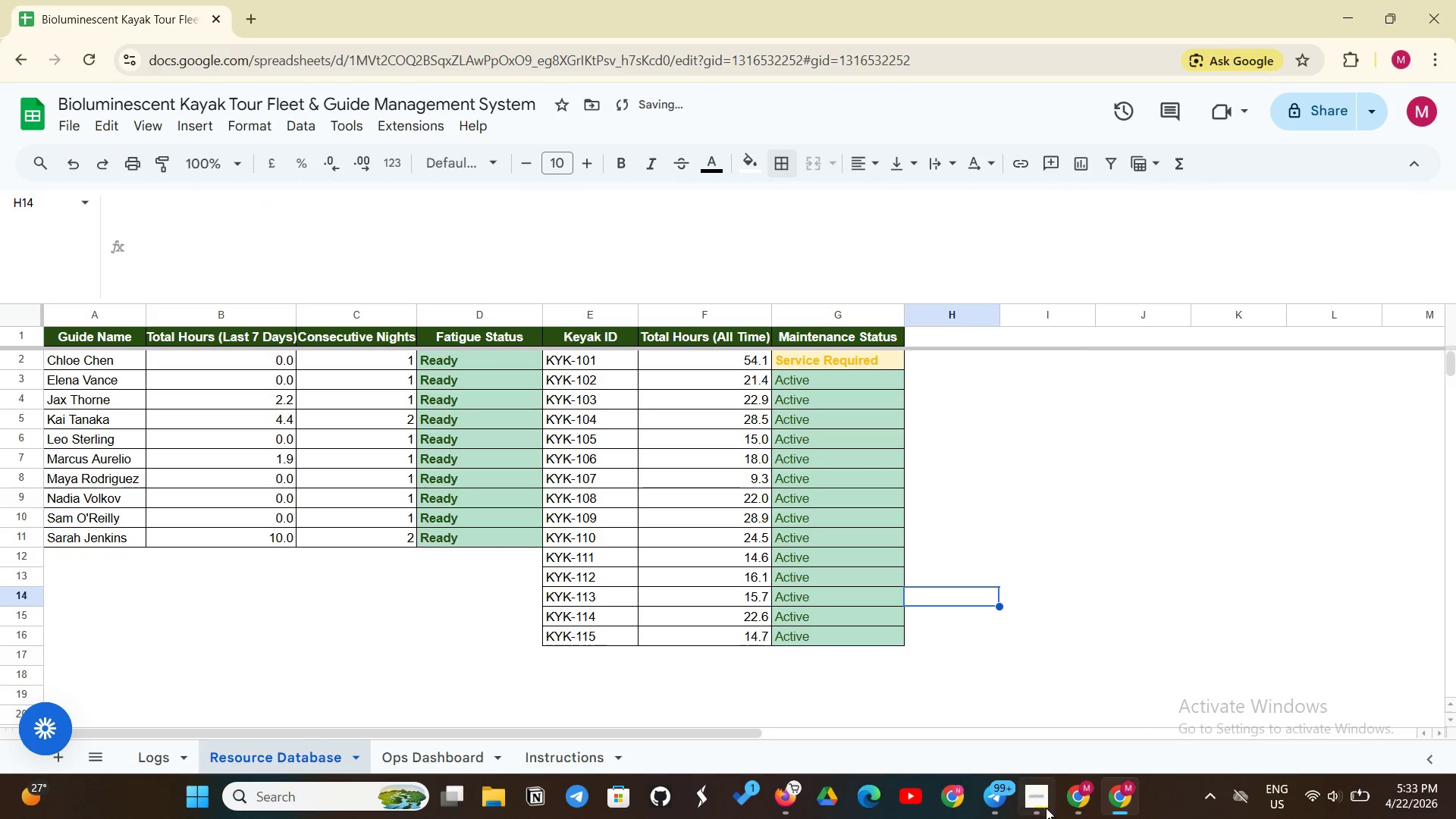 
left_click([1045, 808])